 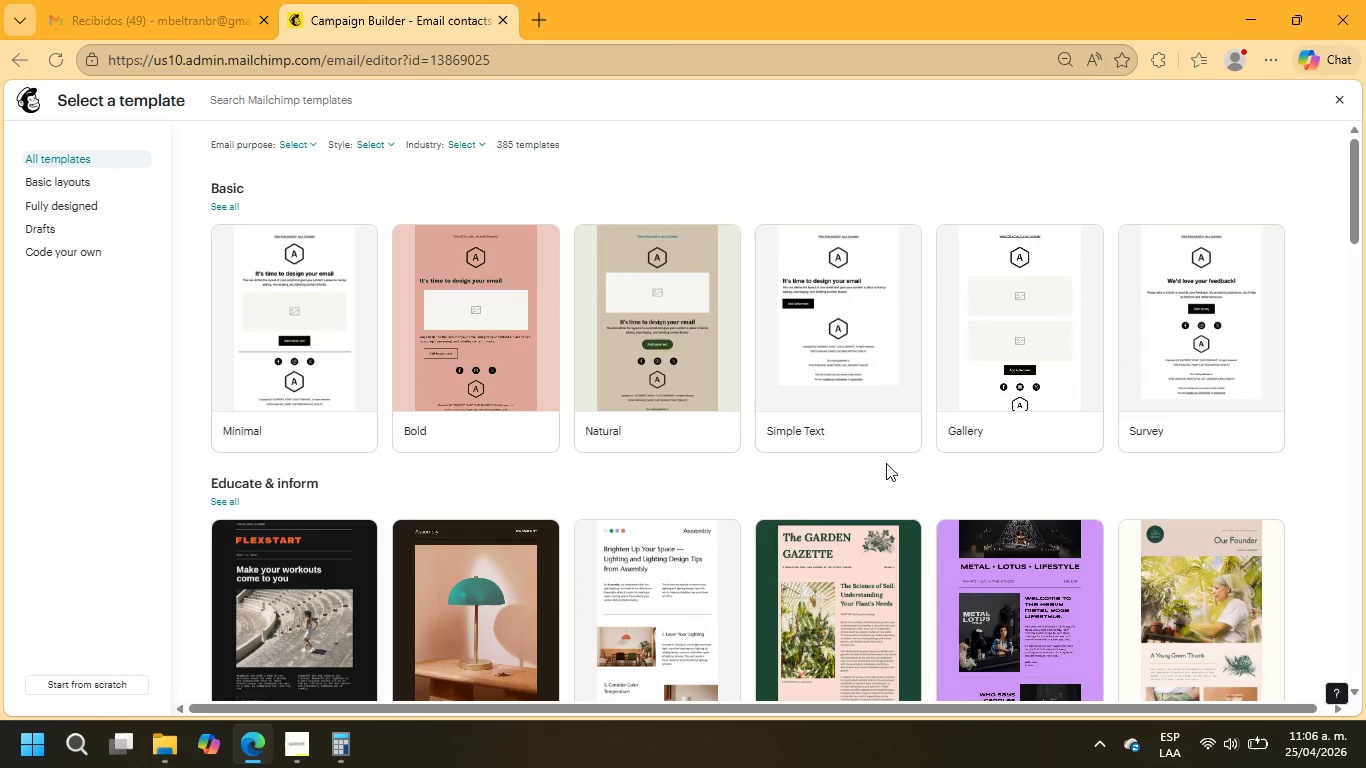 
scroll: coordinate [479, 351], scroll_direction: down, amount: 6.0
 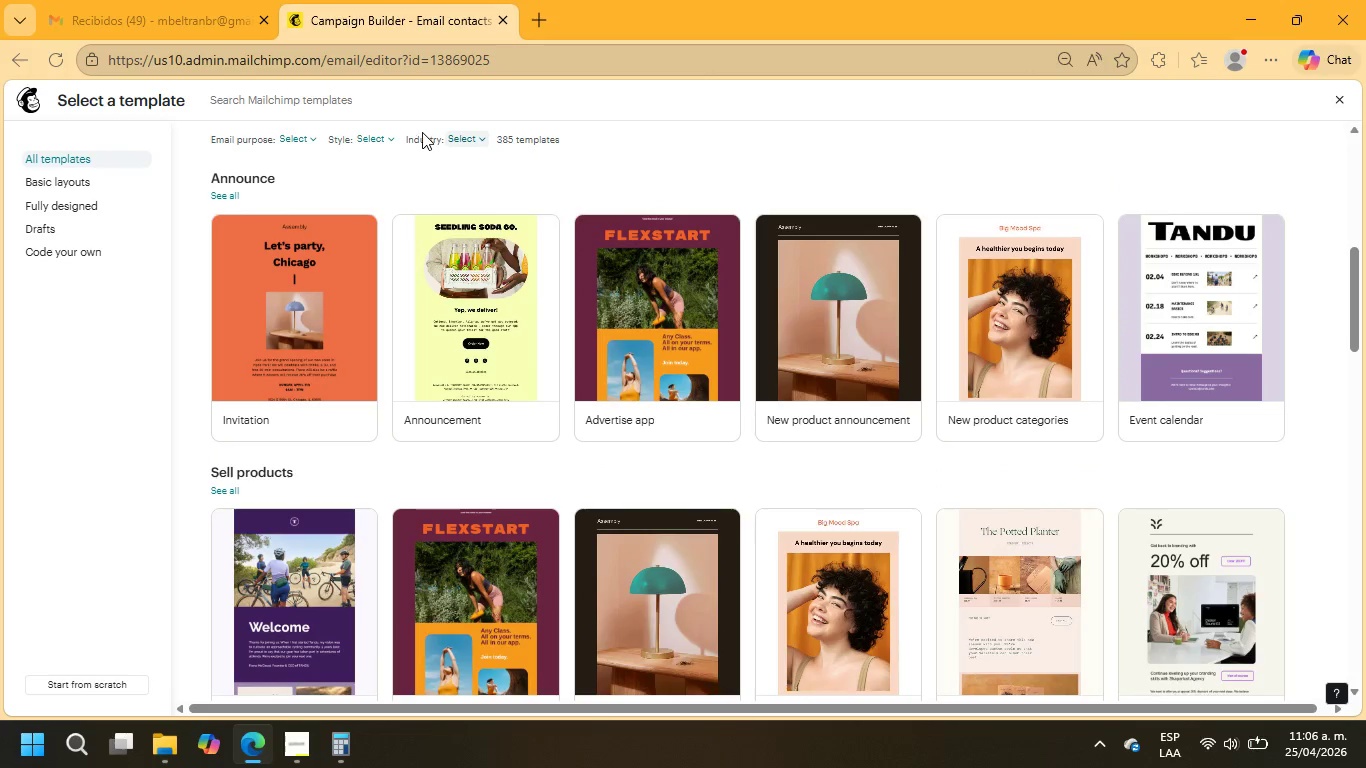 
left_click([466, 135])
 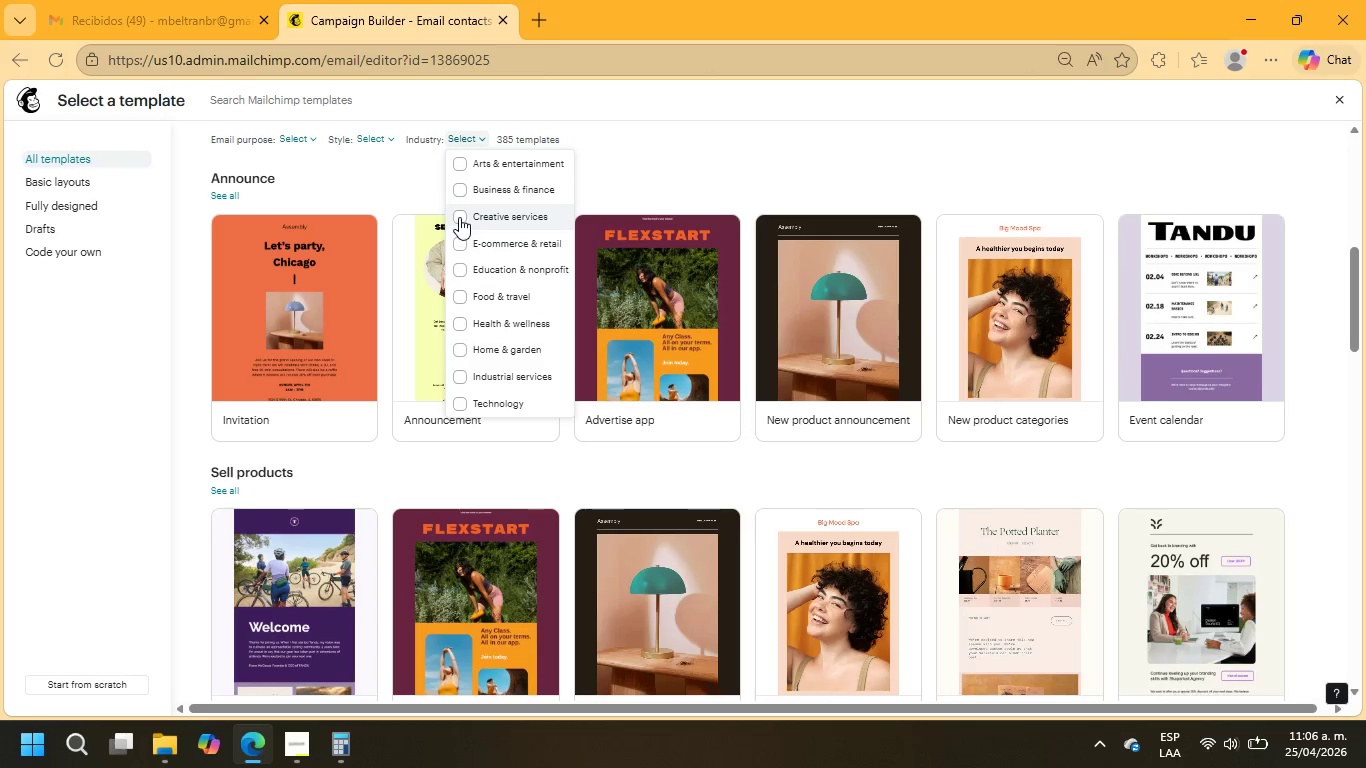 
wait(6.53)
 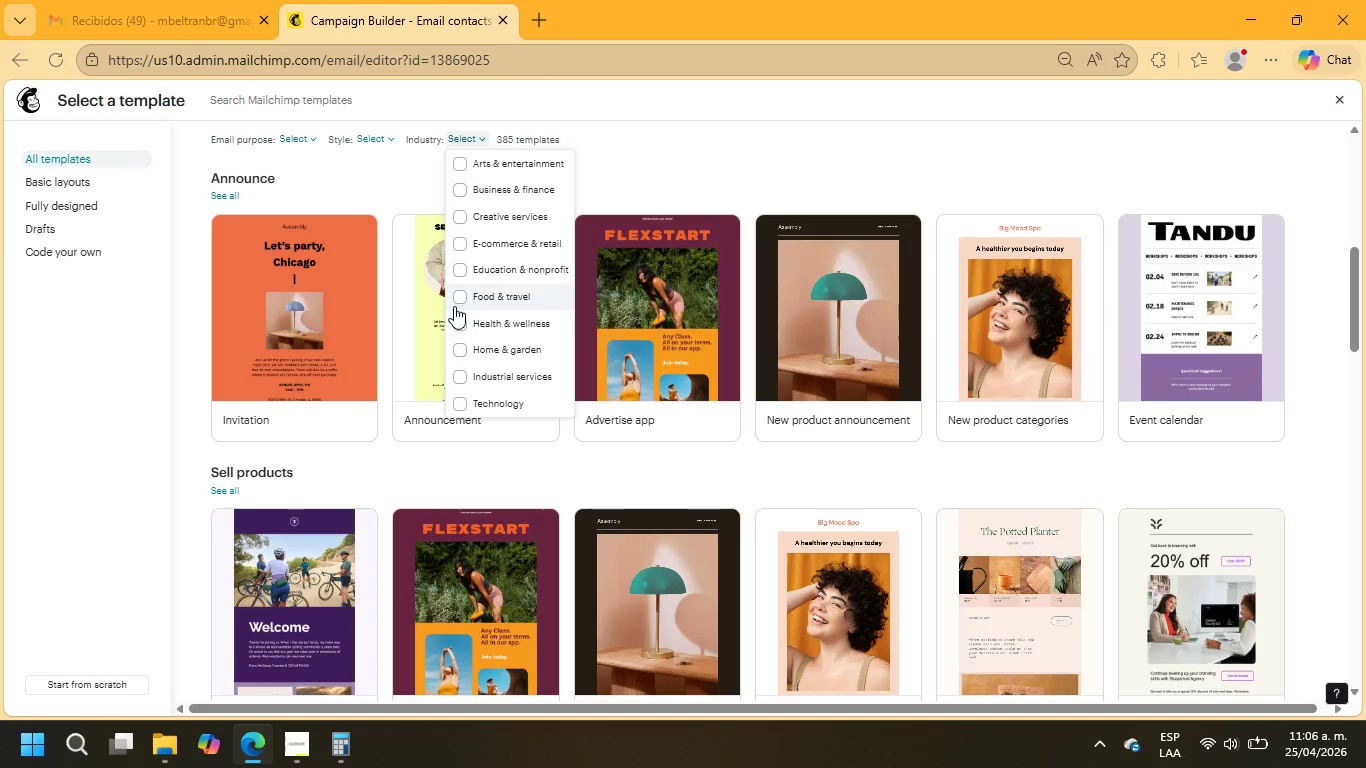 
scroll: coordinate [541, 350], scroll_direction: down, amount: 1.0
 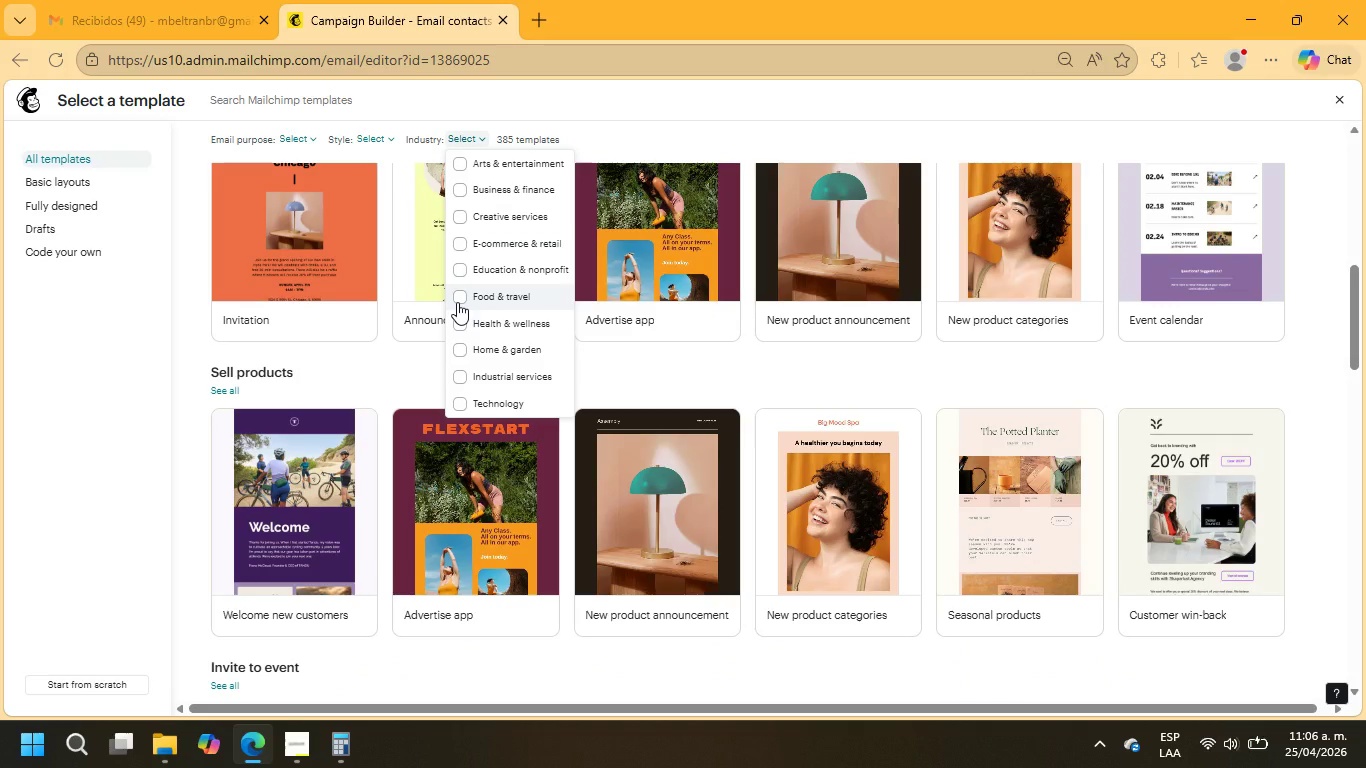 
wait(8.16)
 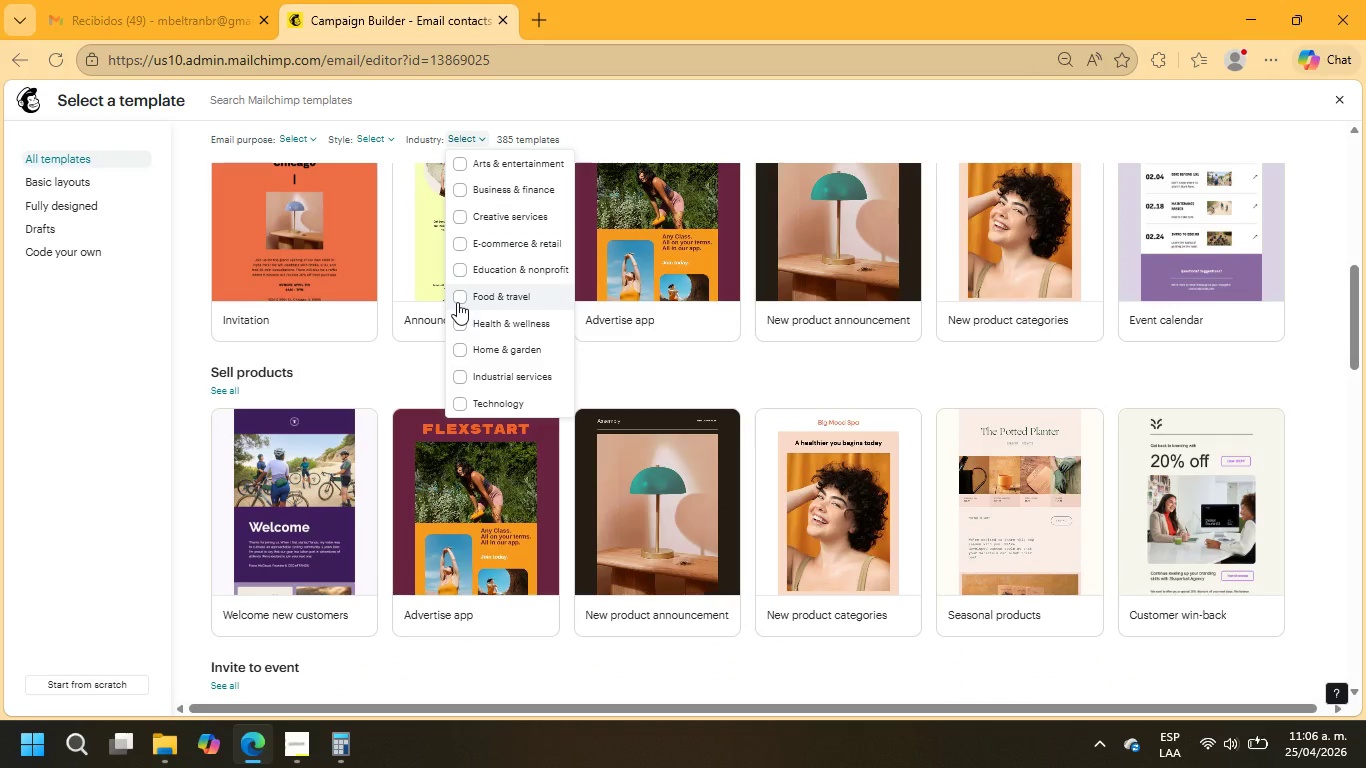 
left_click([464, 215])
 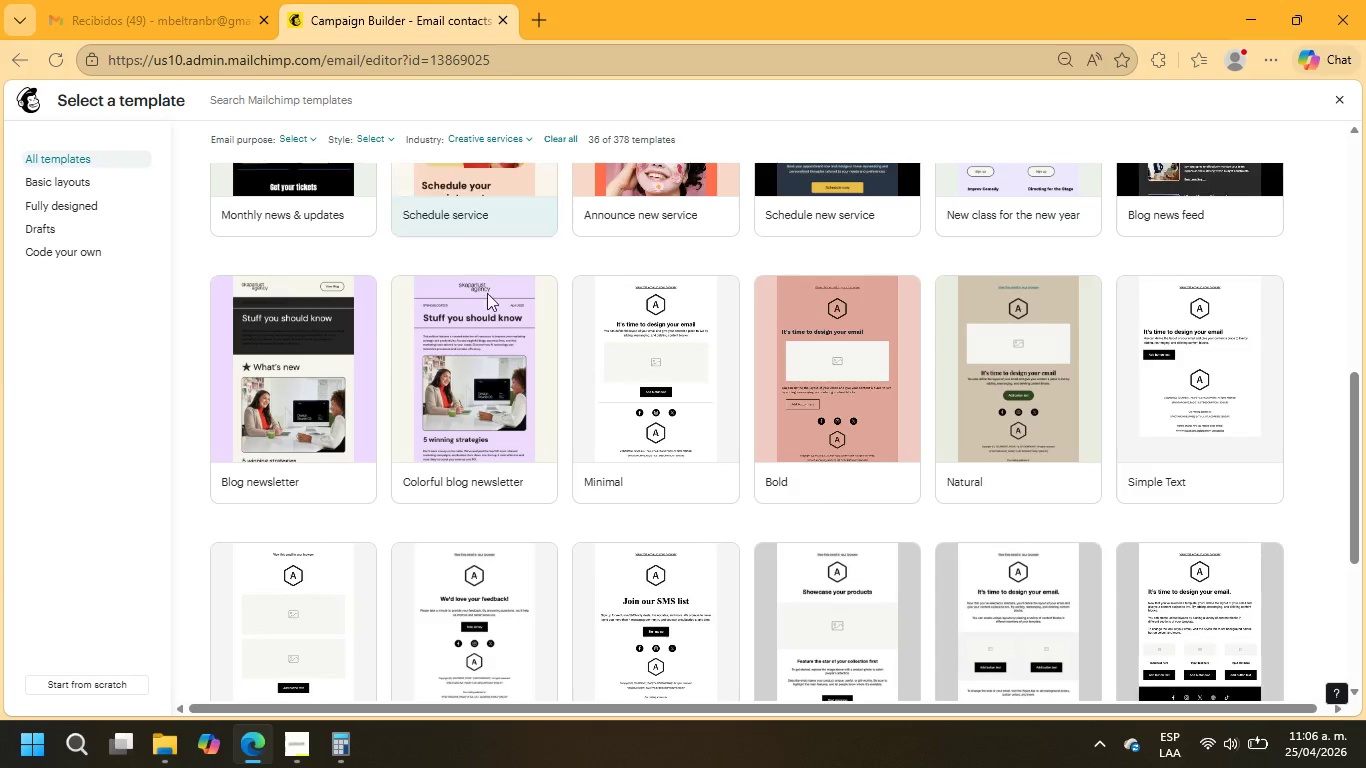 
scroll: coordinate [543, 388], scroll_direction: up, amount: 5.0
 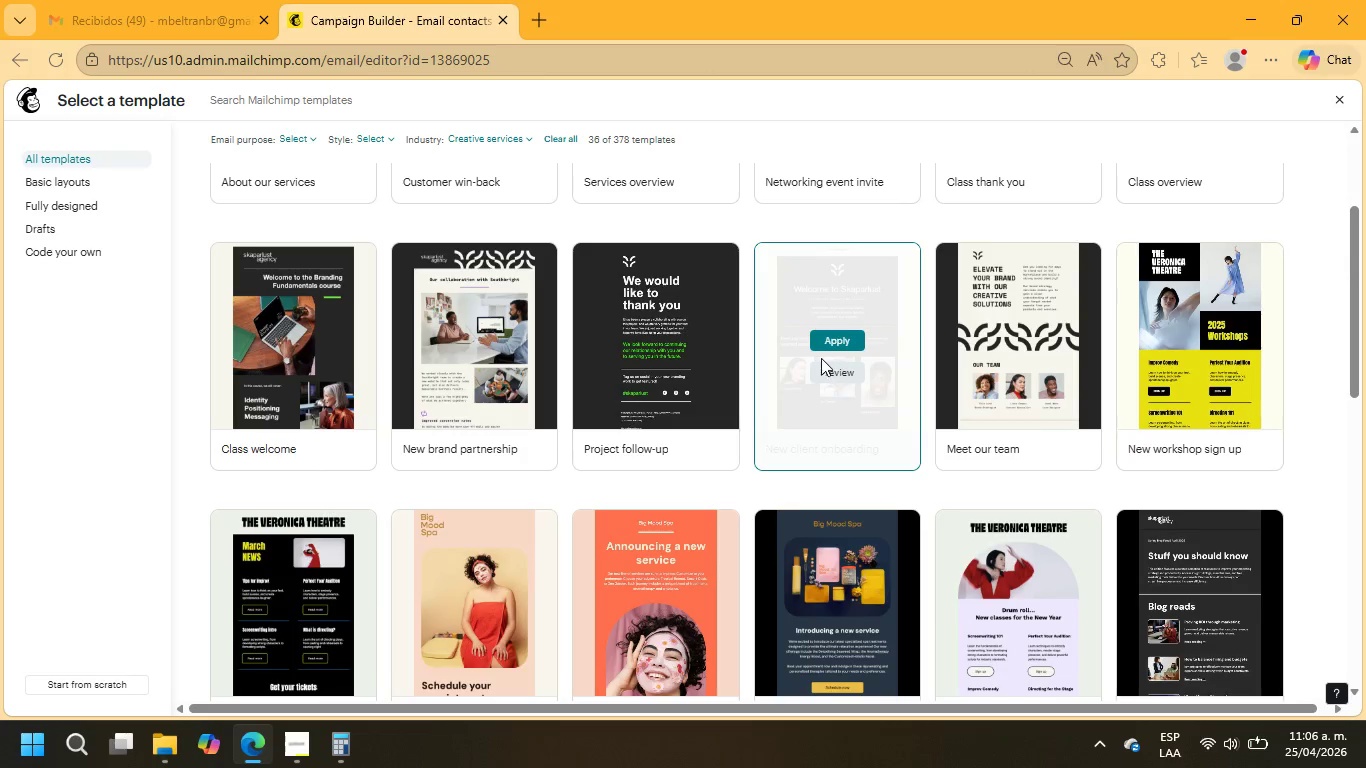 
wait(7.02)
 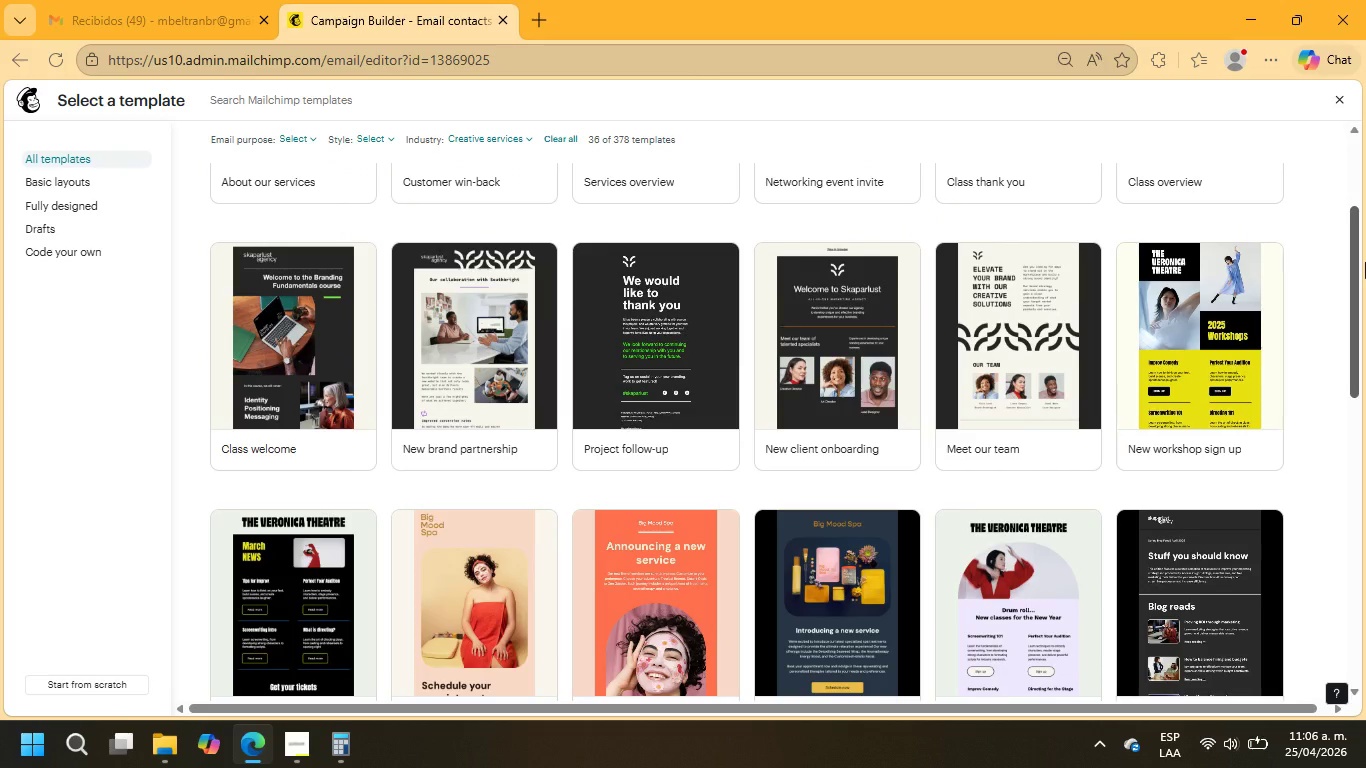 
left_click([298, 329])
 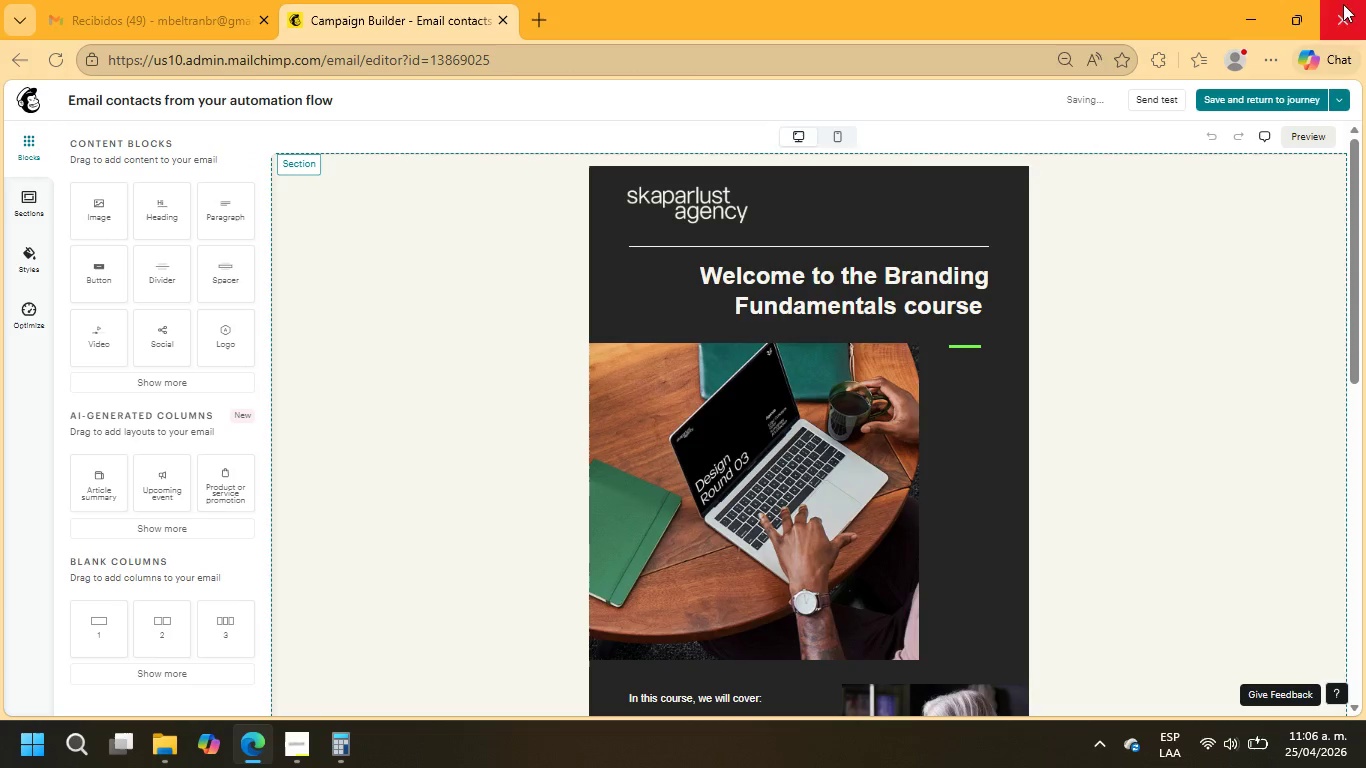 
left_click([705, 202])
 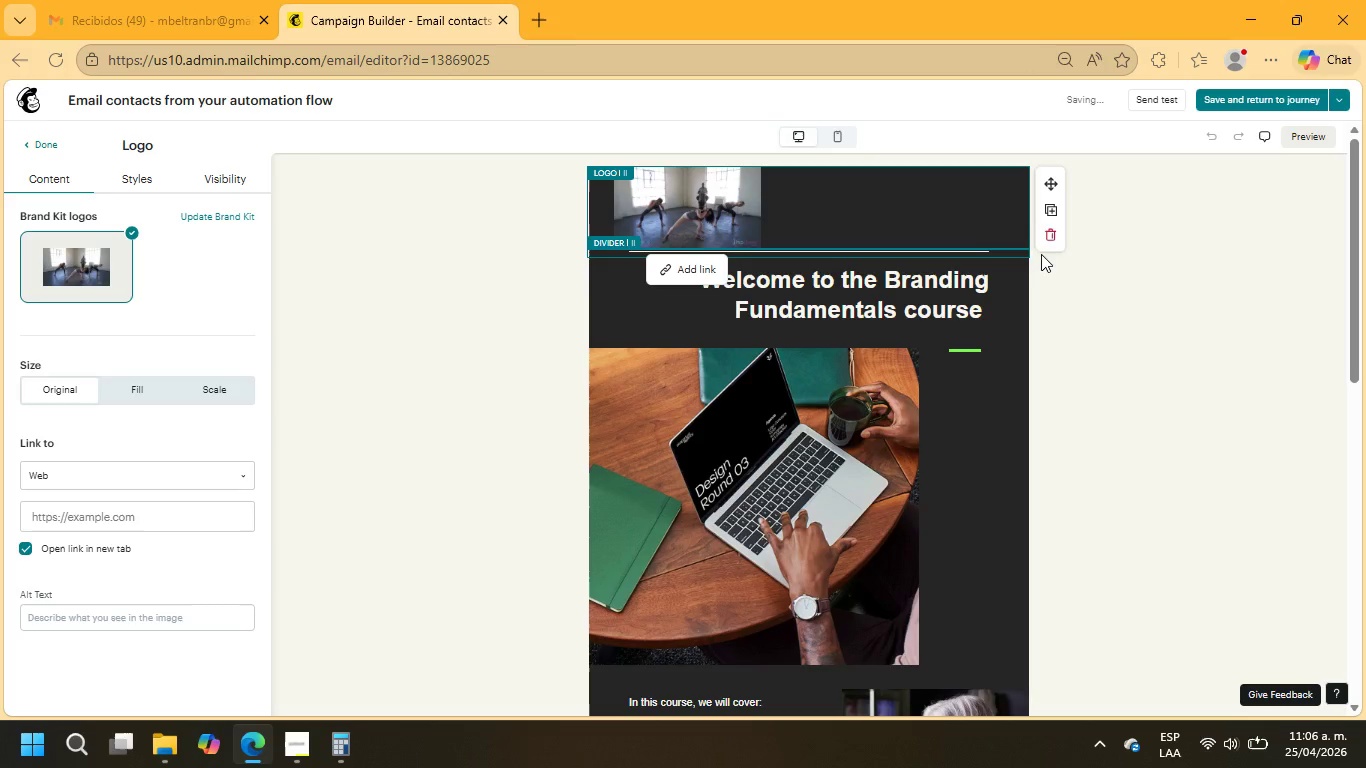 
left_click([1043, 239])
 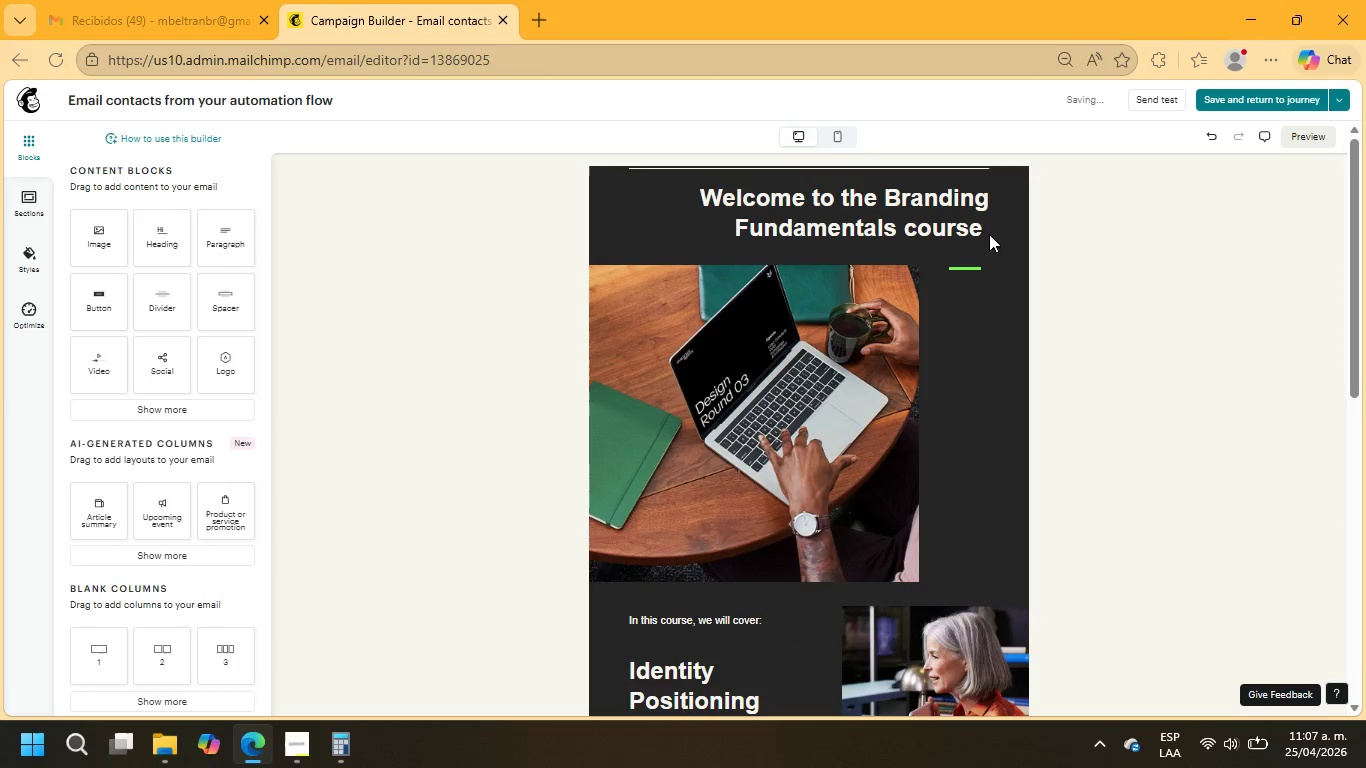 
left_click_drag(start_coordinate=[984, 231], to_coordinate=[700, 194])
 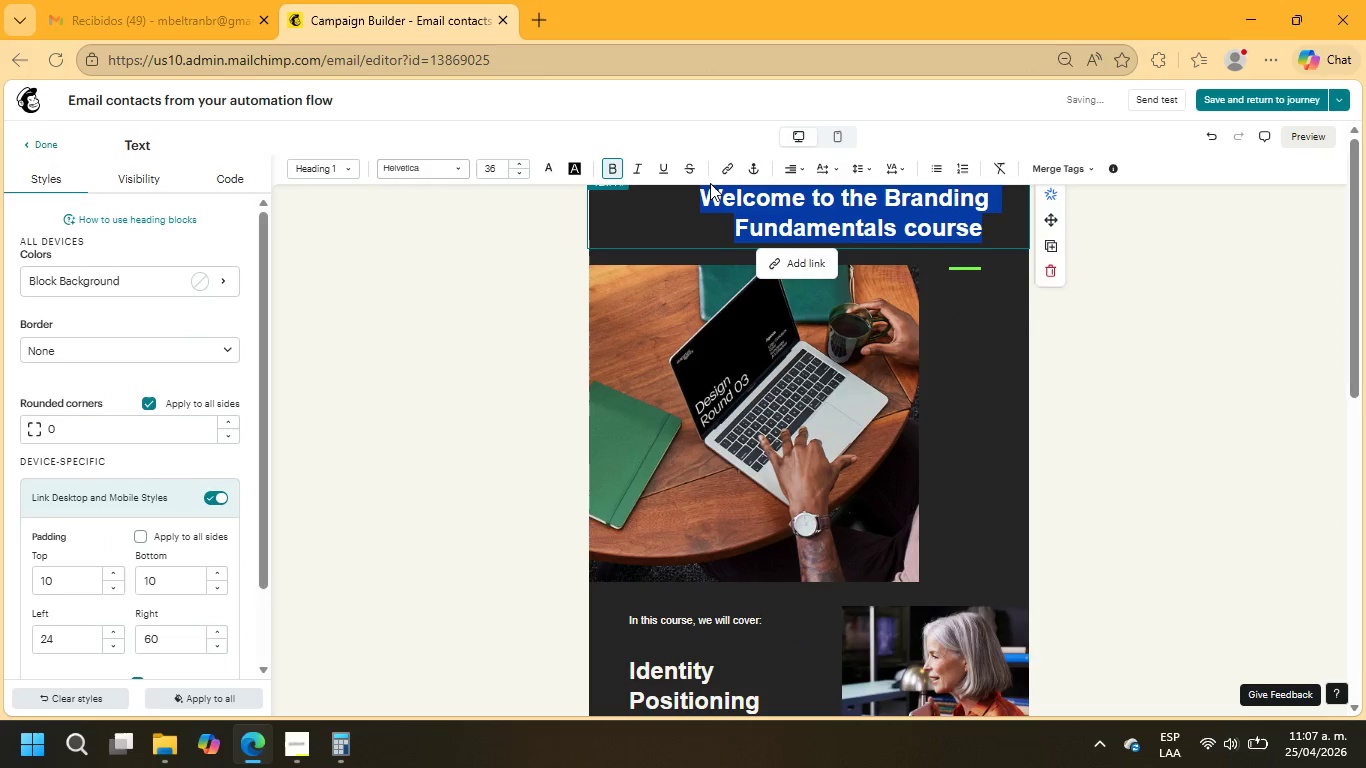 
type(Hi, )
key(Backspace)
key(Backspace)
 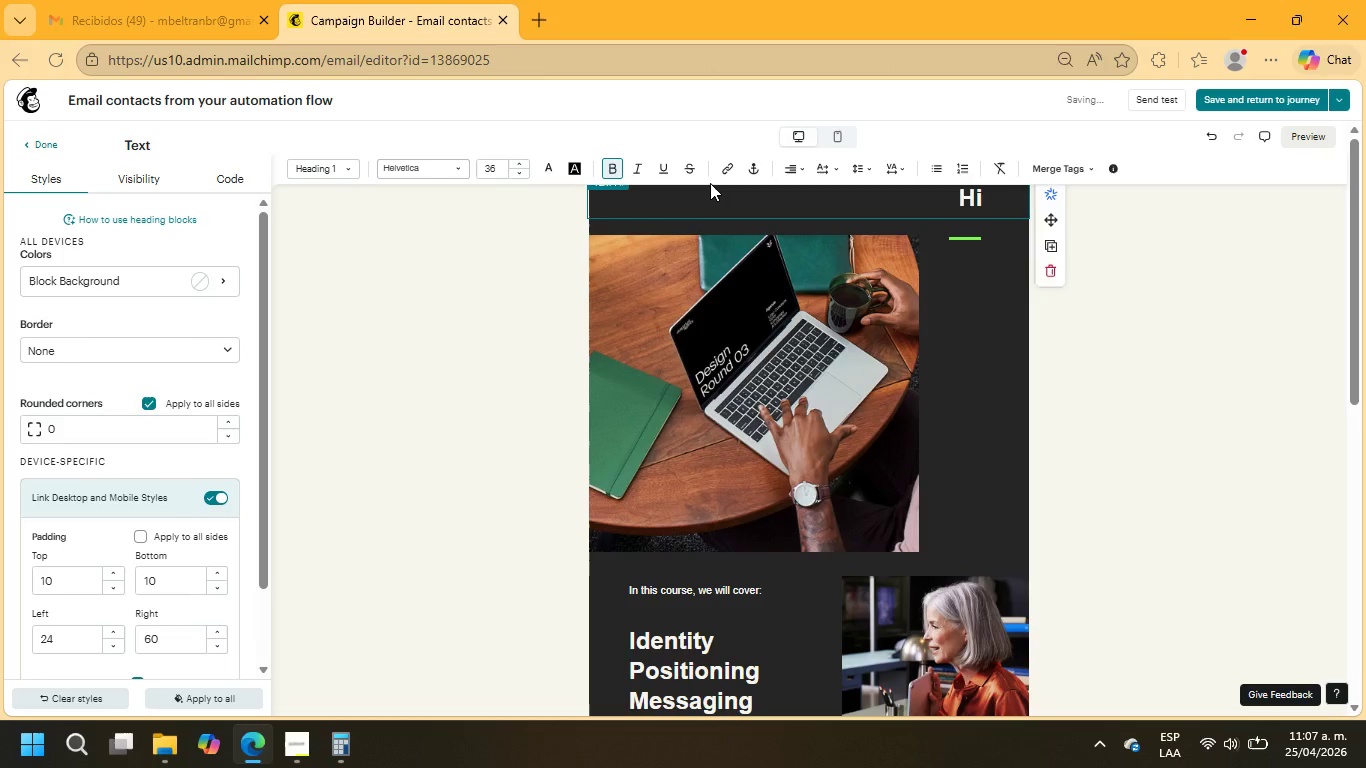 
wait(5.97)
 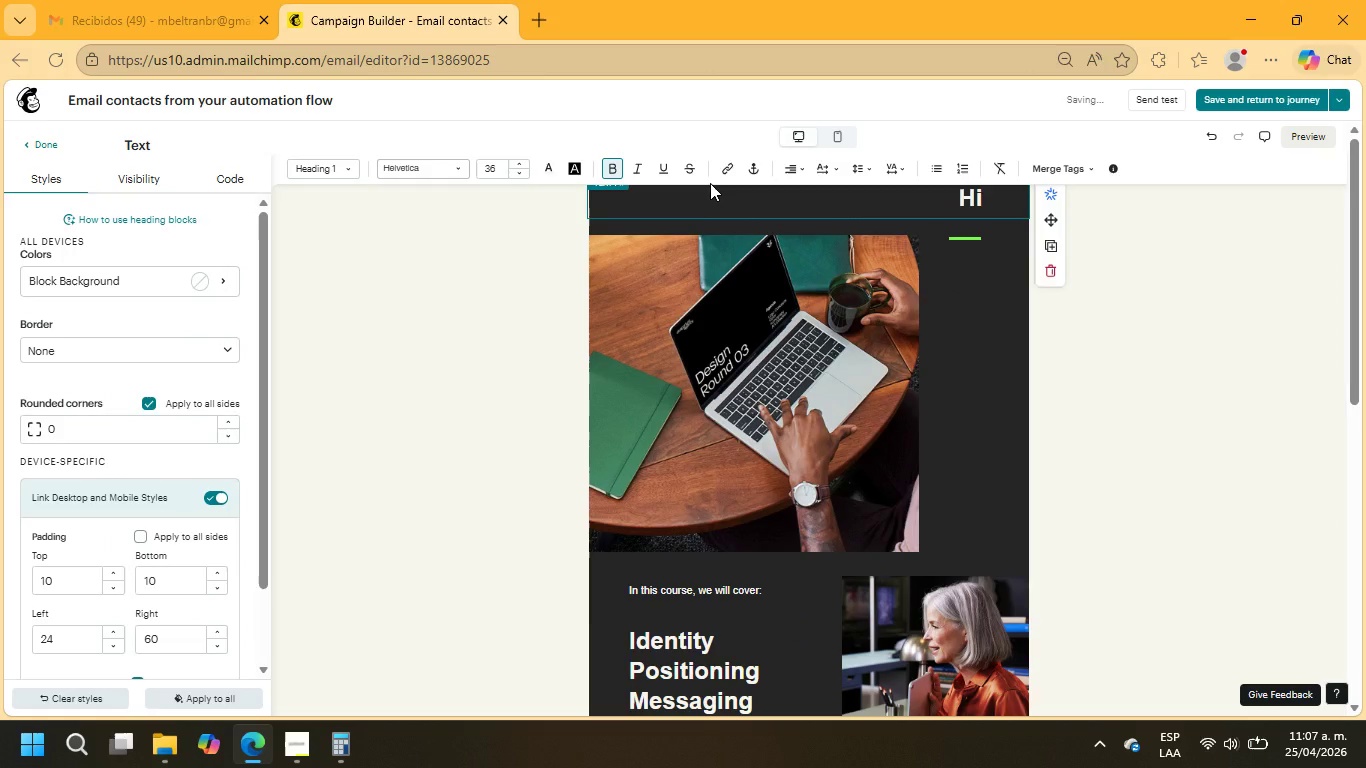 
type( +\FNAME)
 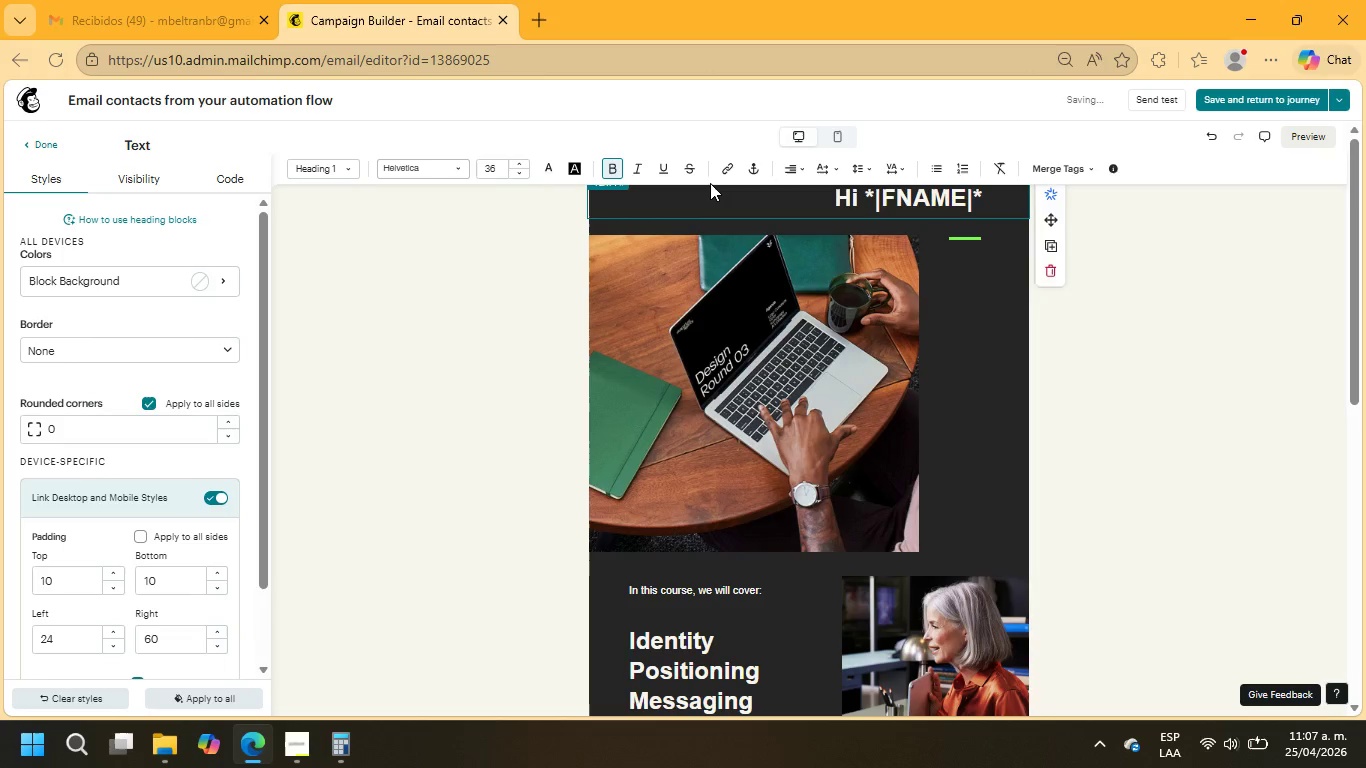 
key(ArrowRight)
 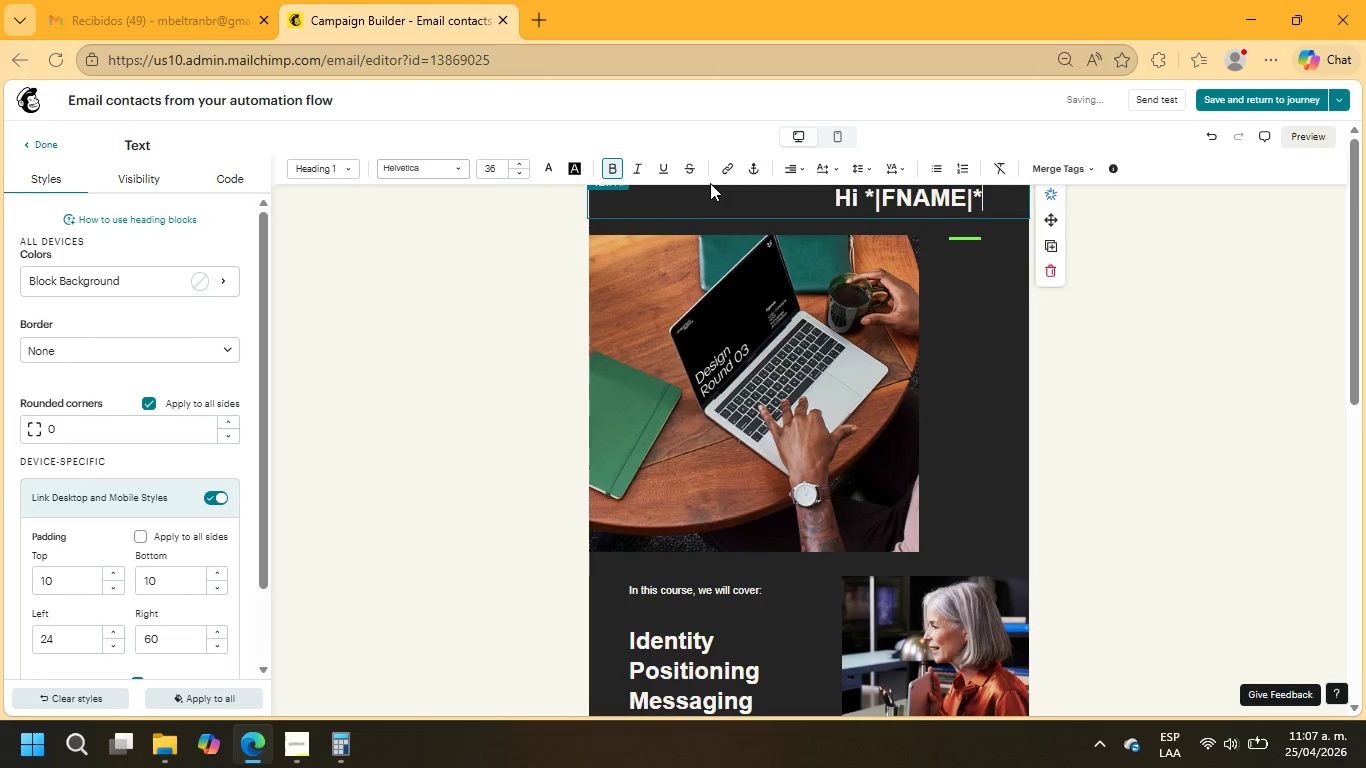 
key(ArrowRight)
 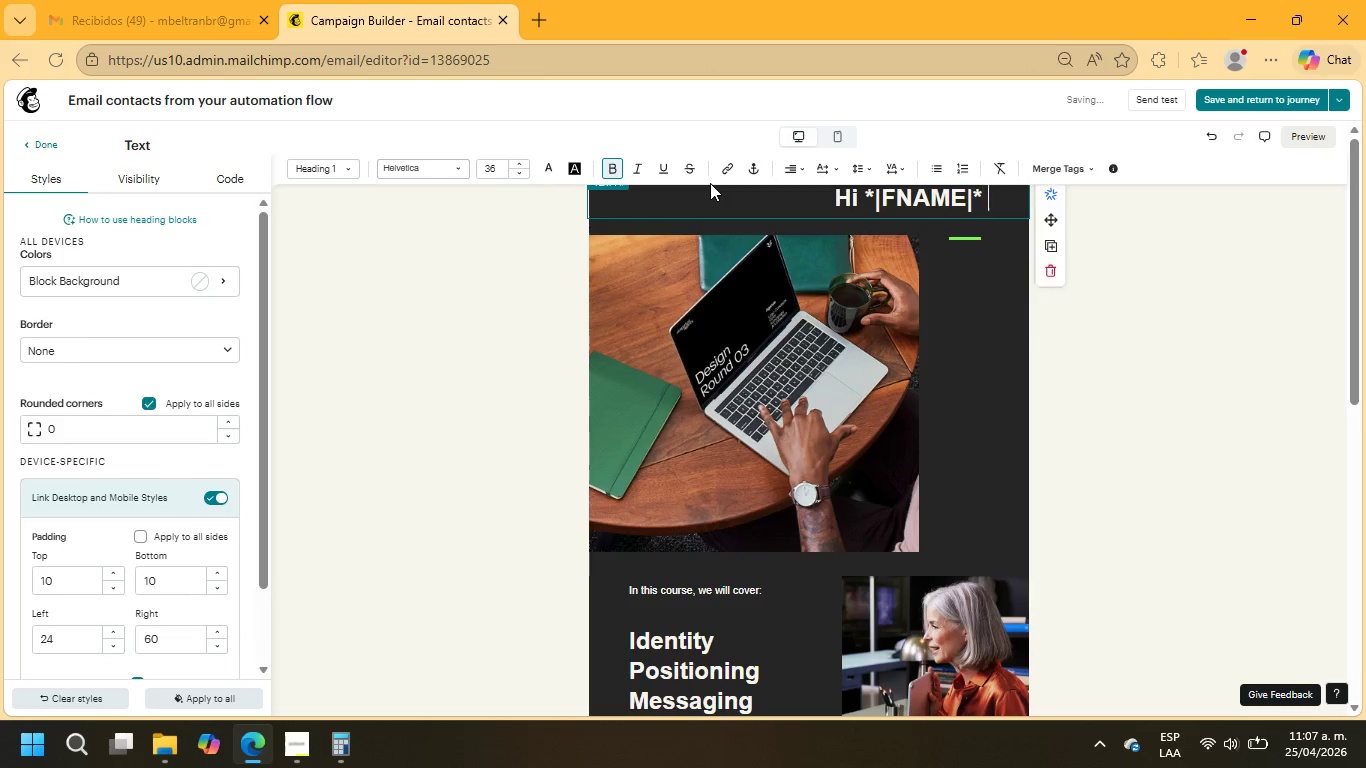 
key(ArrowRight)
 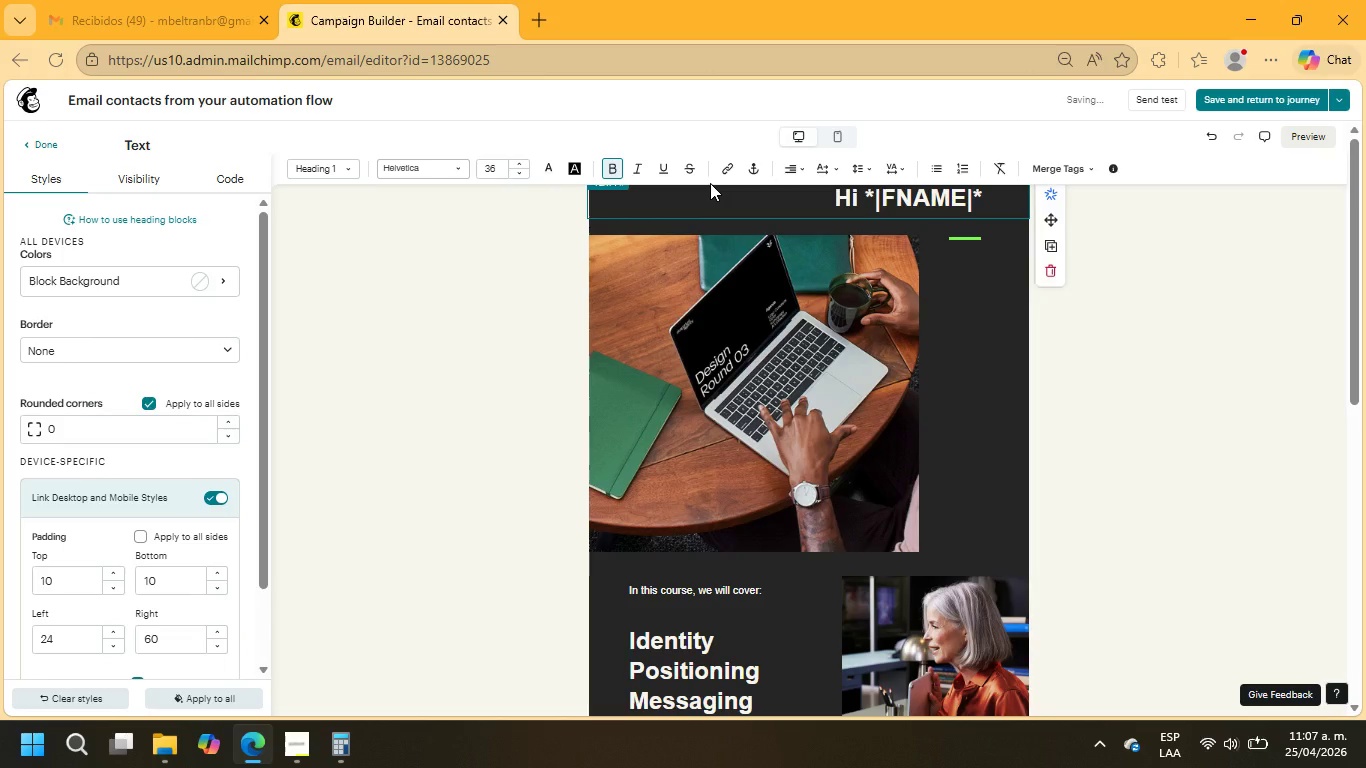 
key(Comma)
 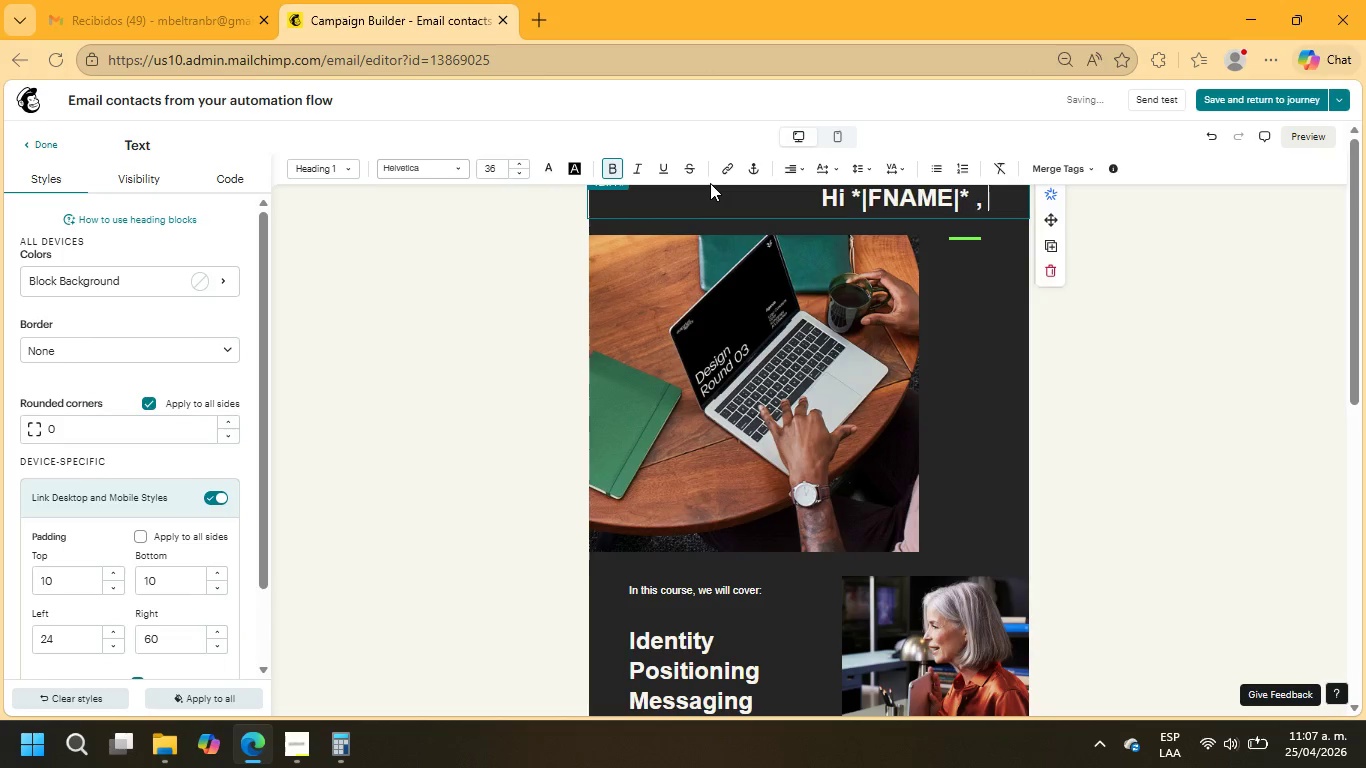 
key(Space)
 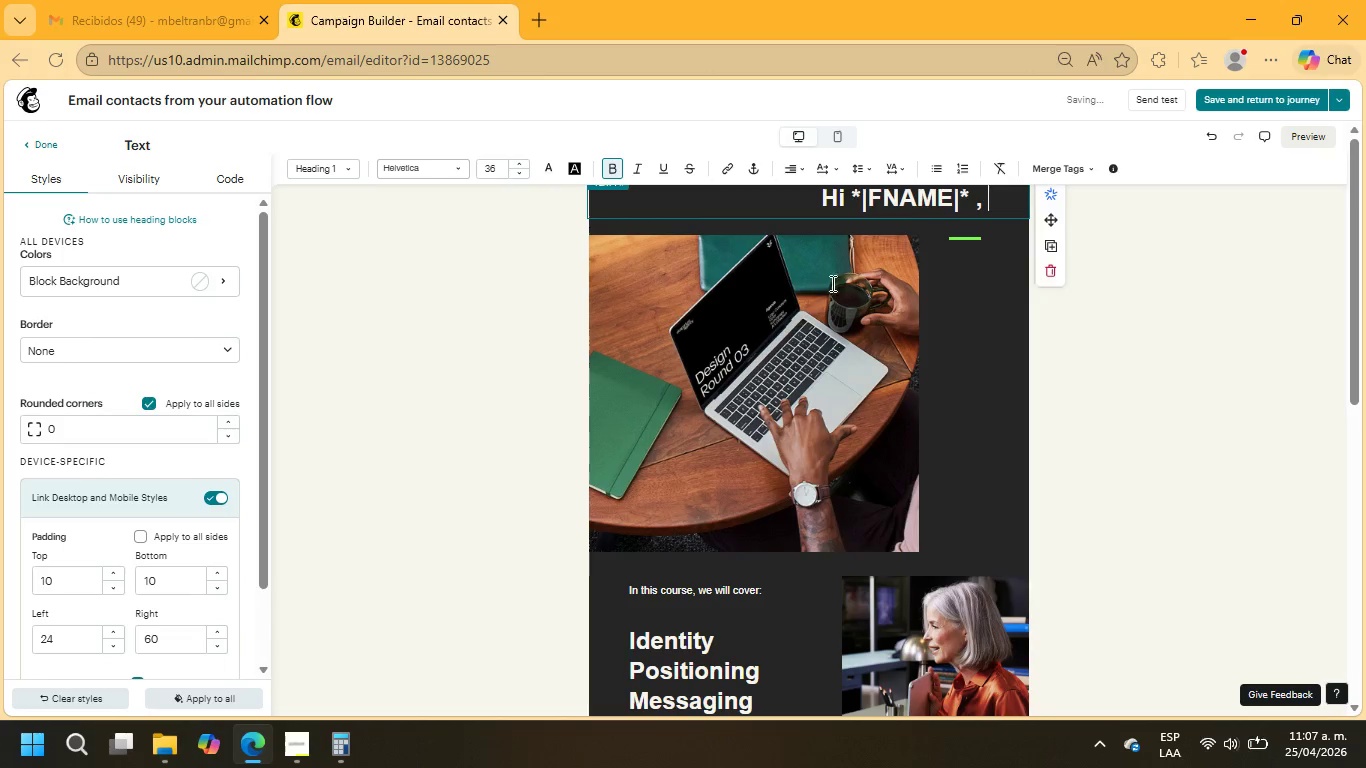 
left_click([782, 316])
 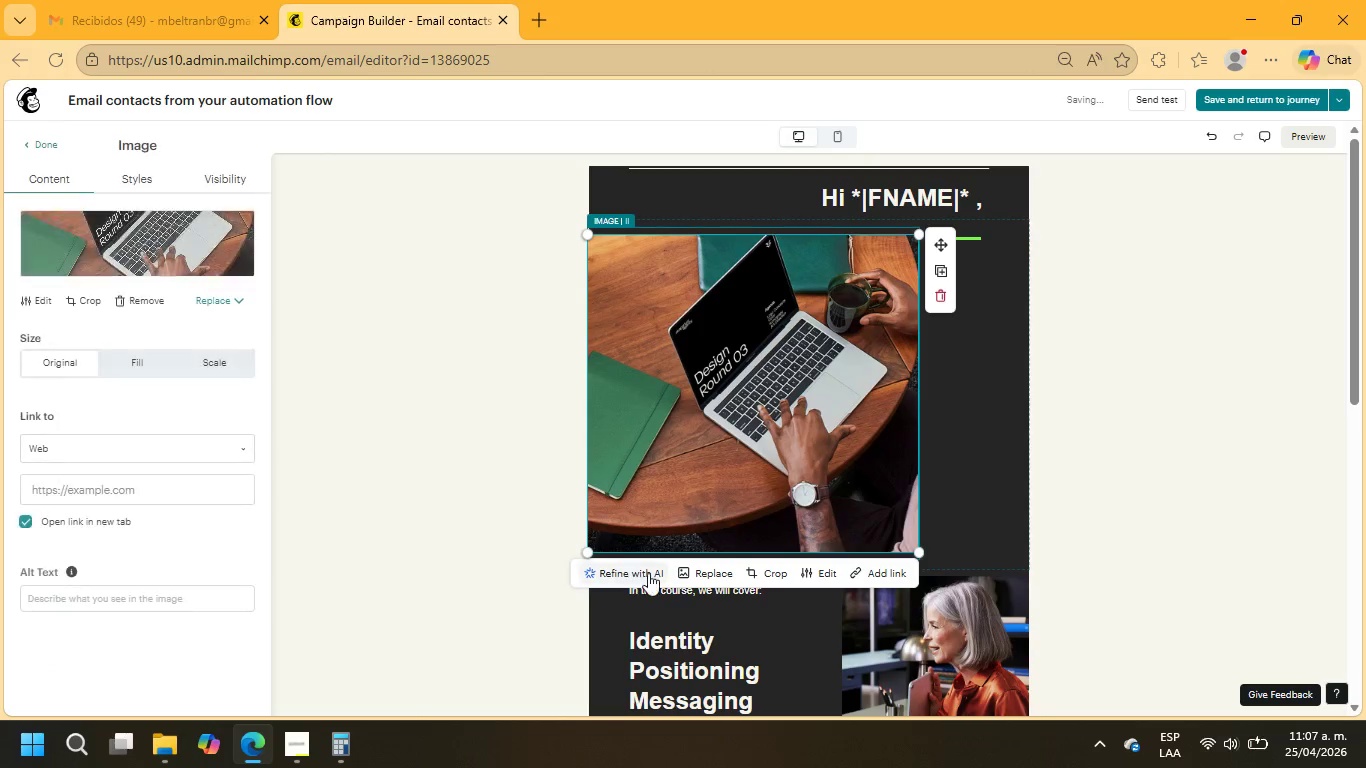 
left_click([713, 574])
 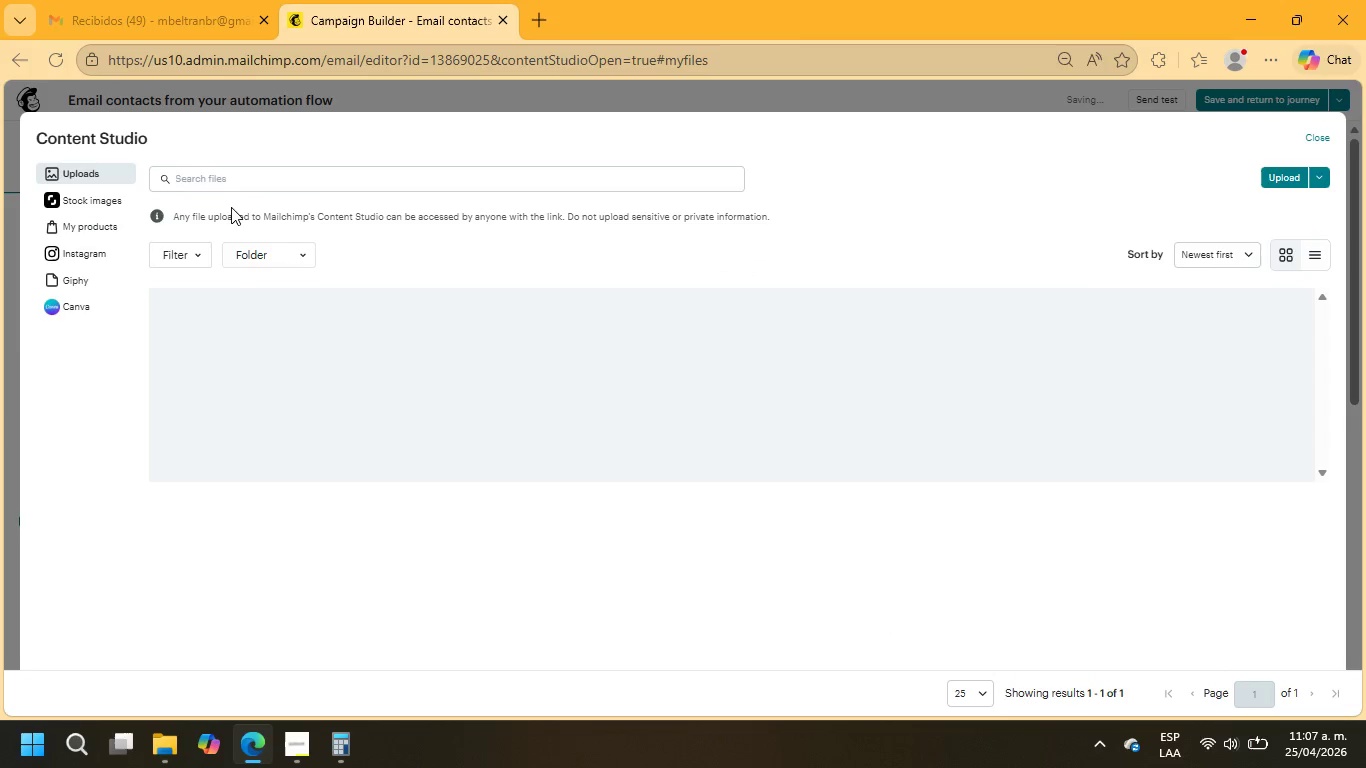 
left_click([96, 218])
 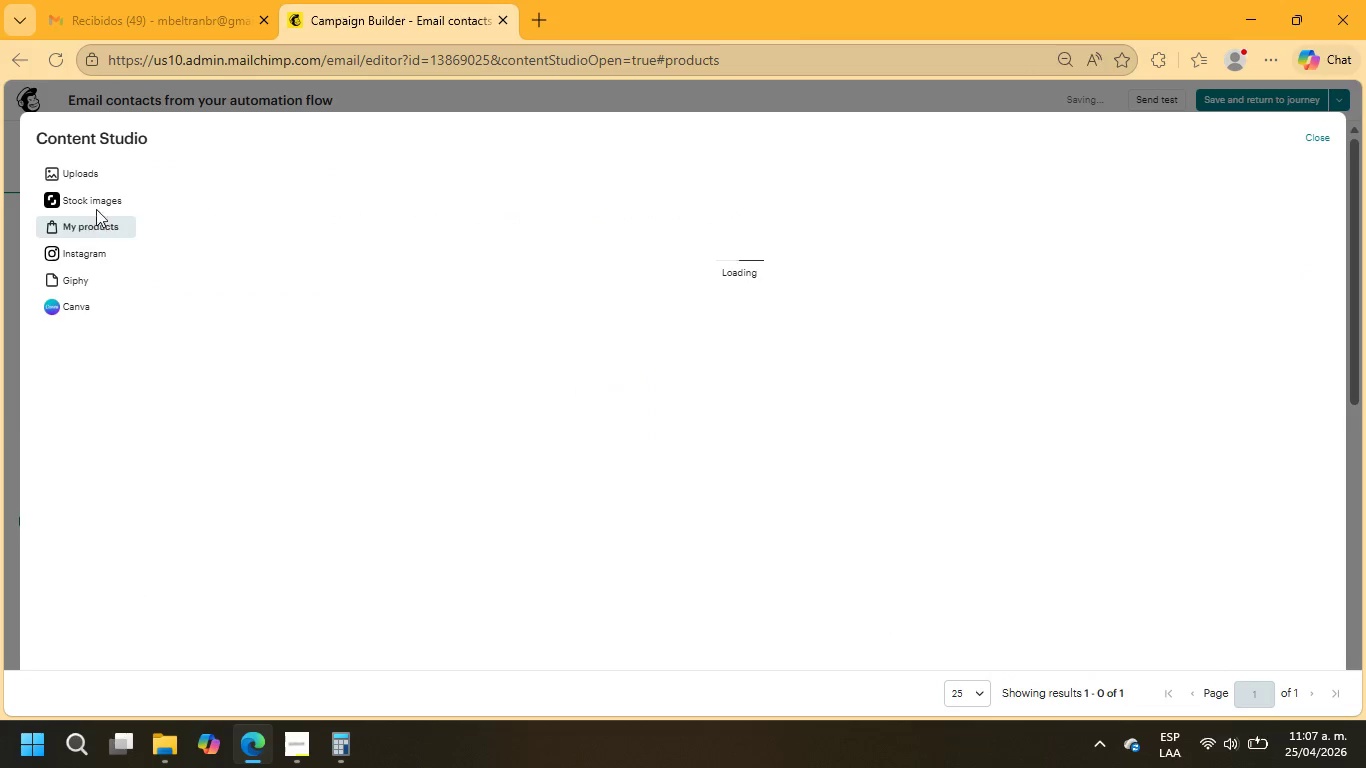 
left_click([96, 202])
 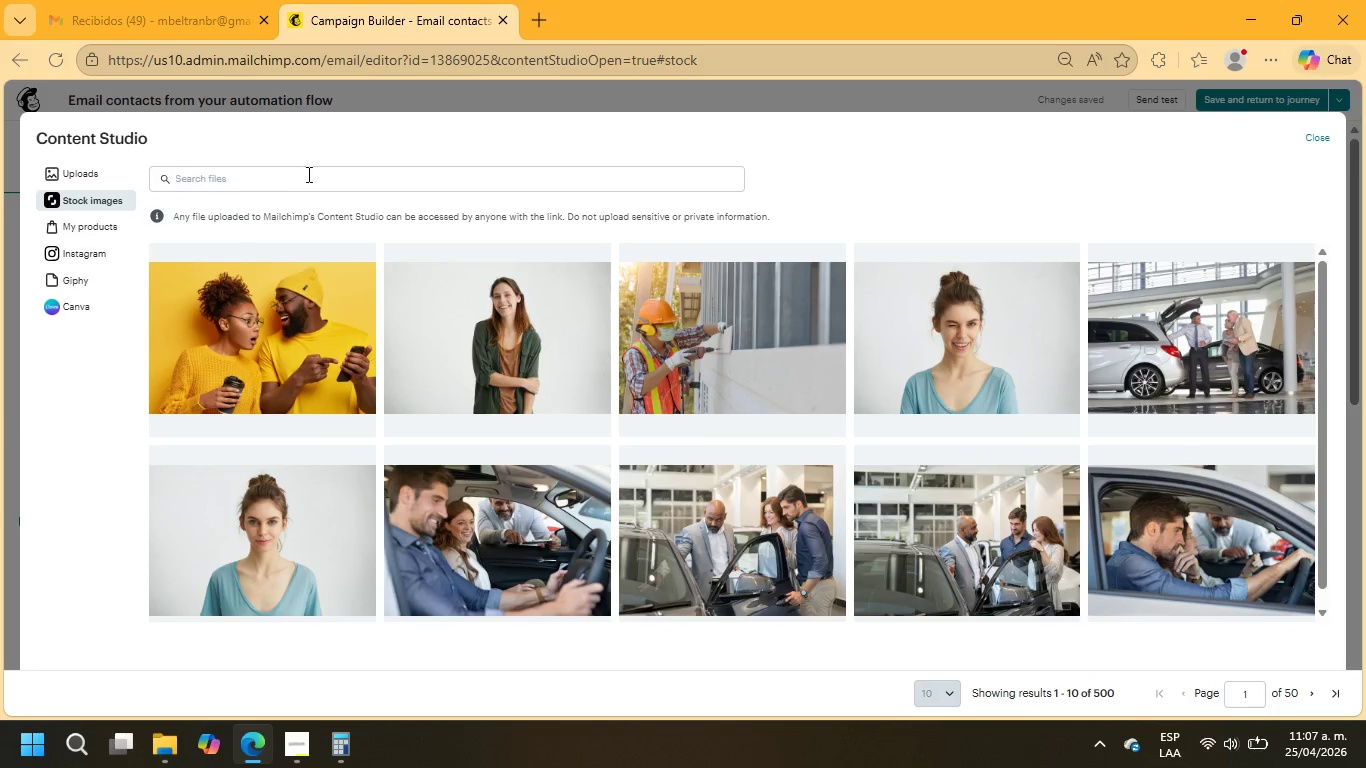 
left_click([311, 174])
 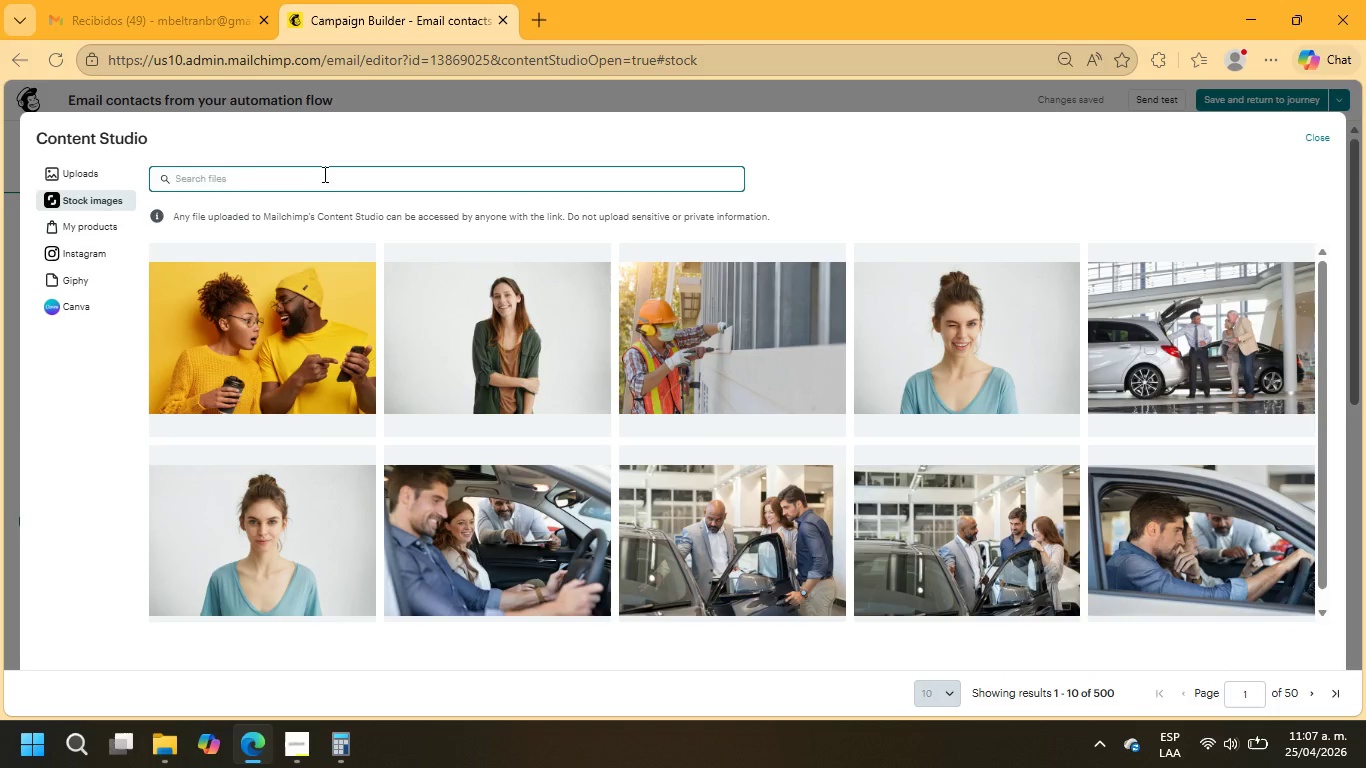 
type(MODA)
 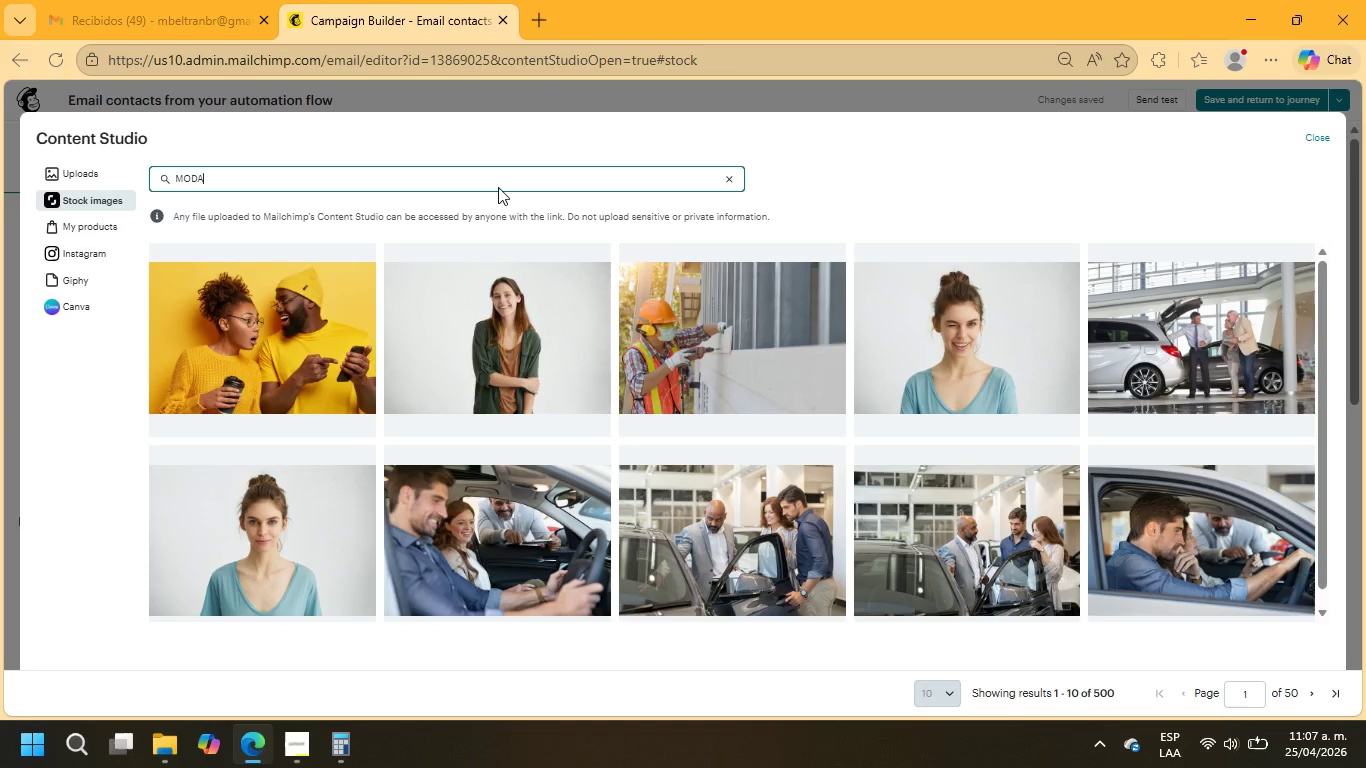 
wait(6.06)
 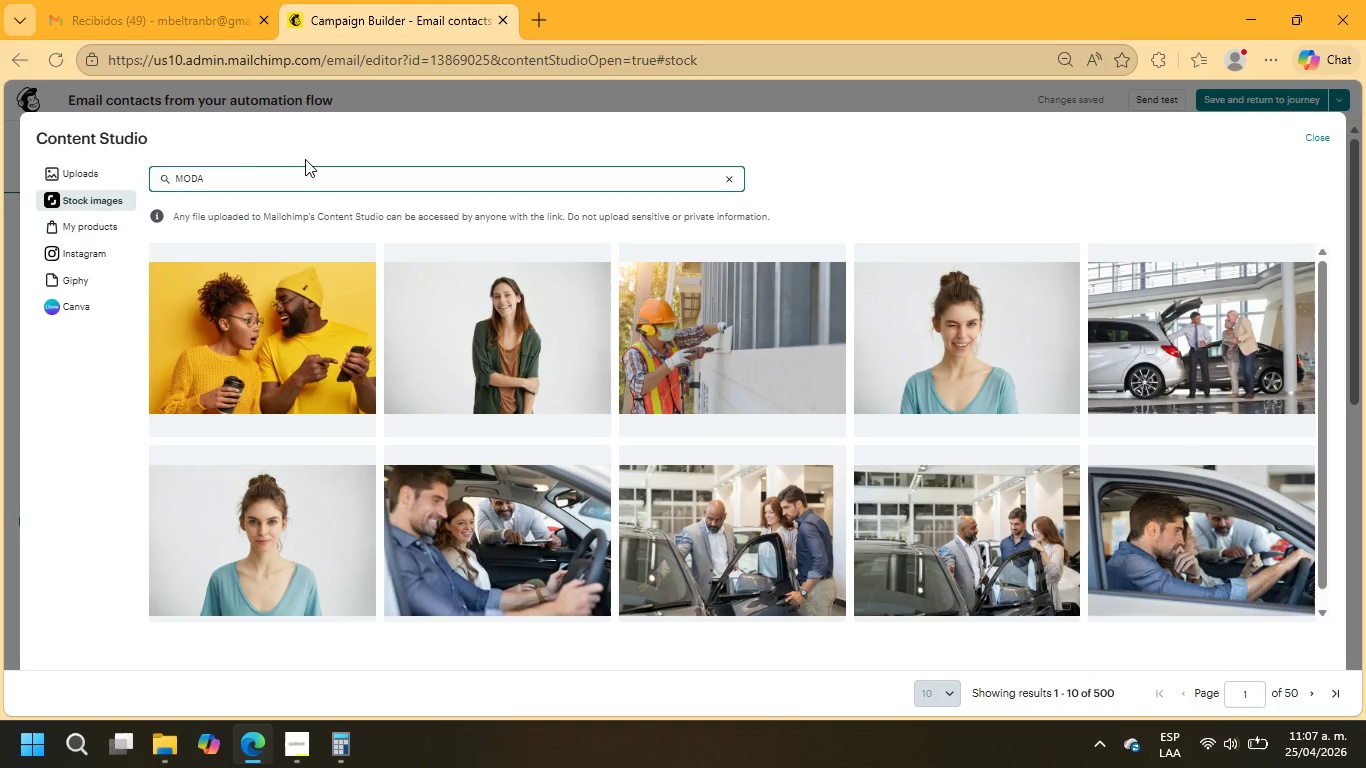 
key(NumpadEnter)
 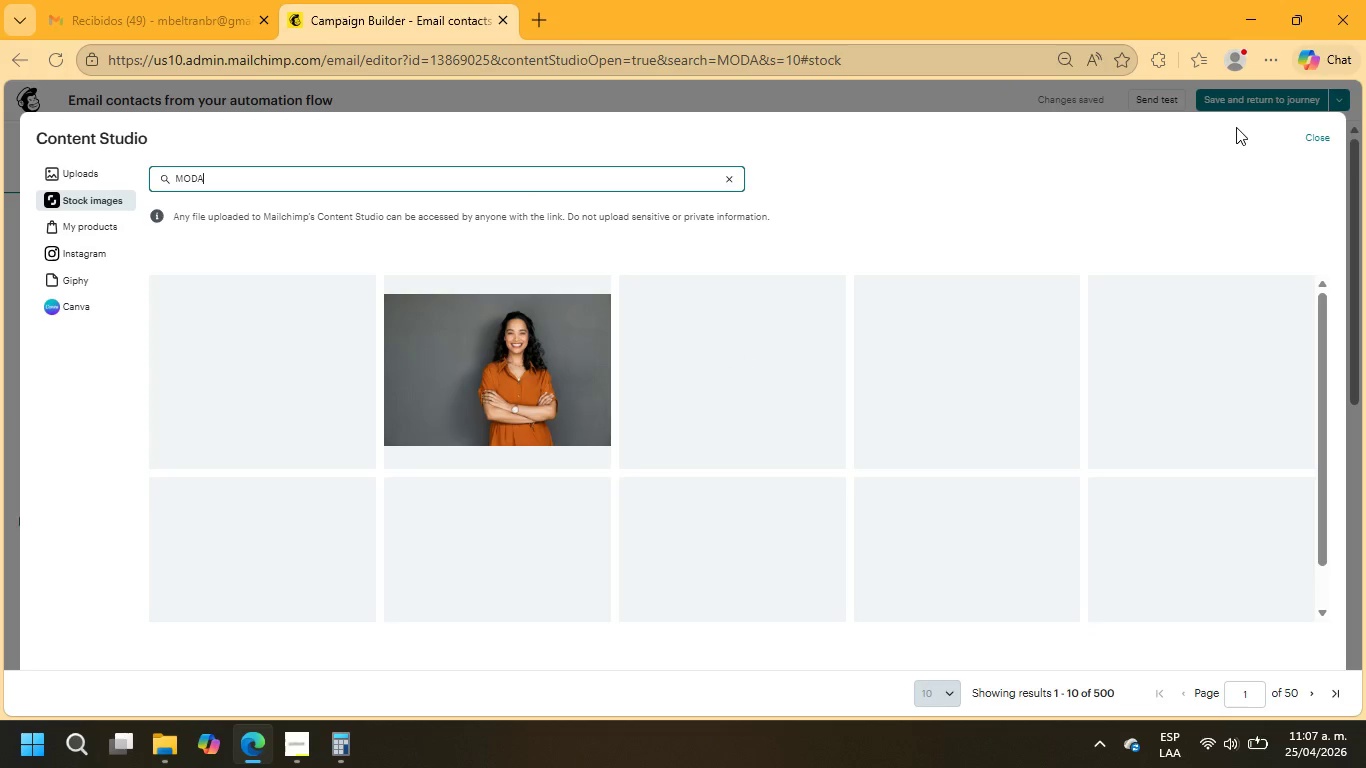 
wait(10.95)
 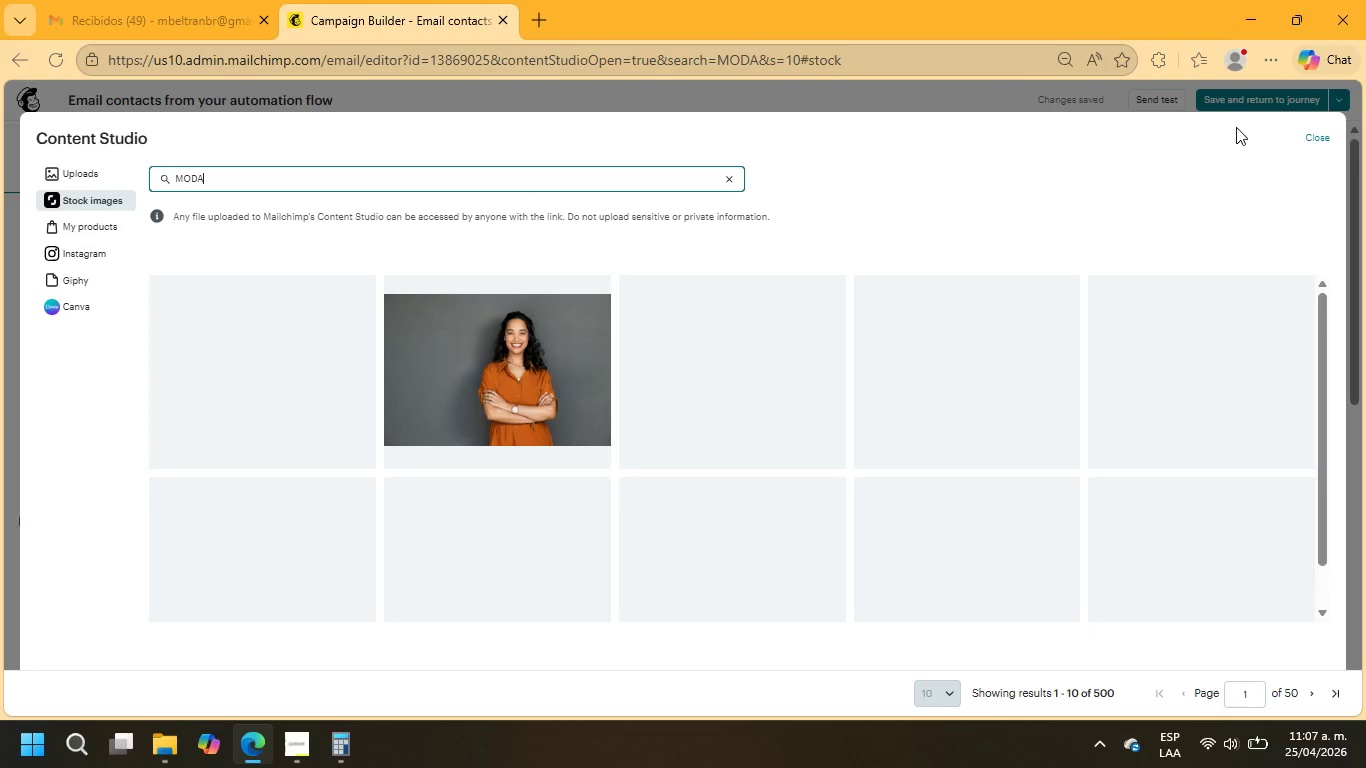 
scroll: coordinate [907, 395], scroll_direction: down, amount: 5.0
 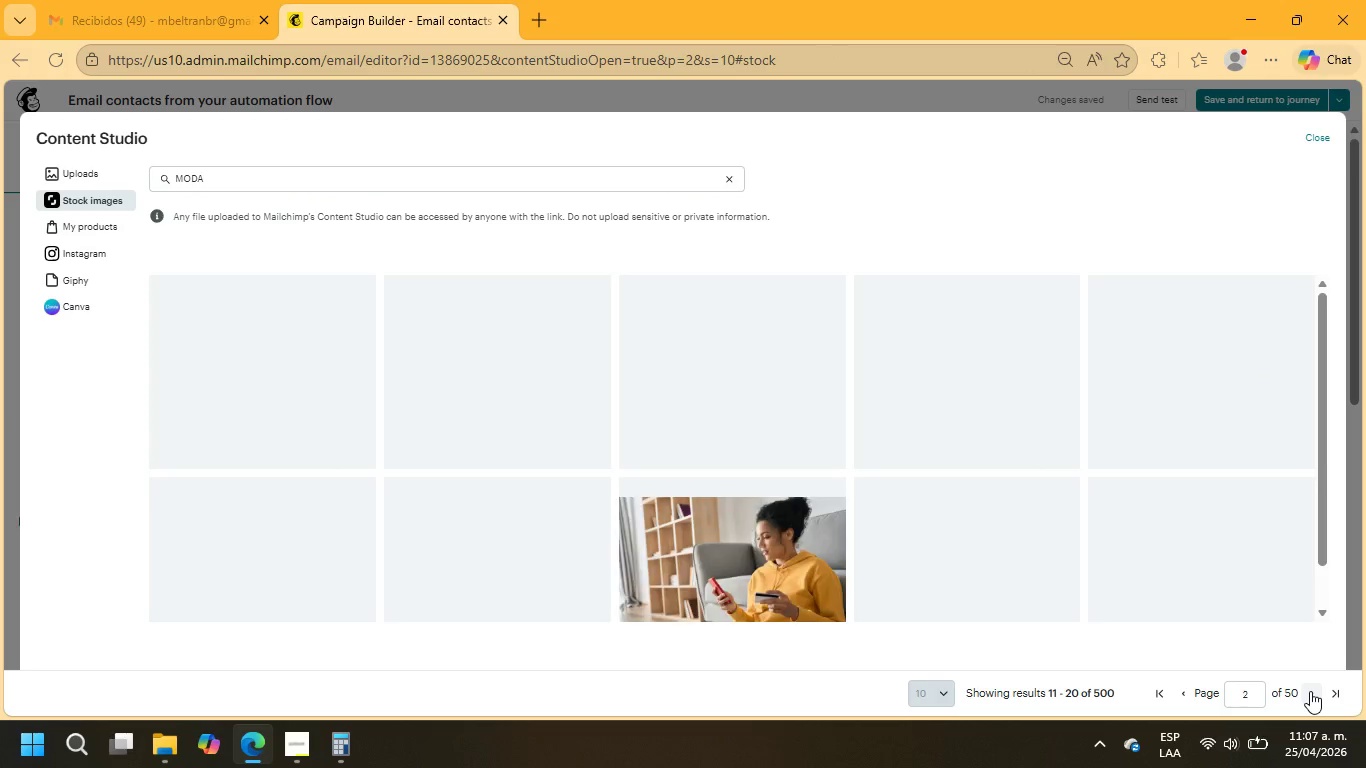 
wait(7.08)
 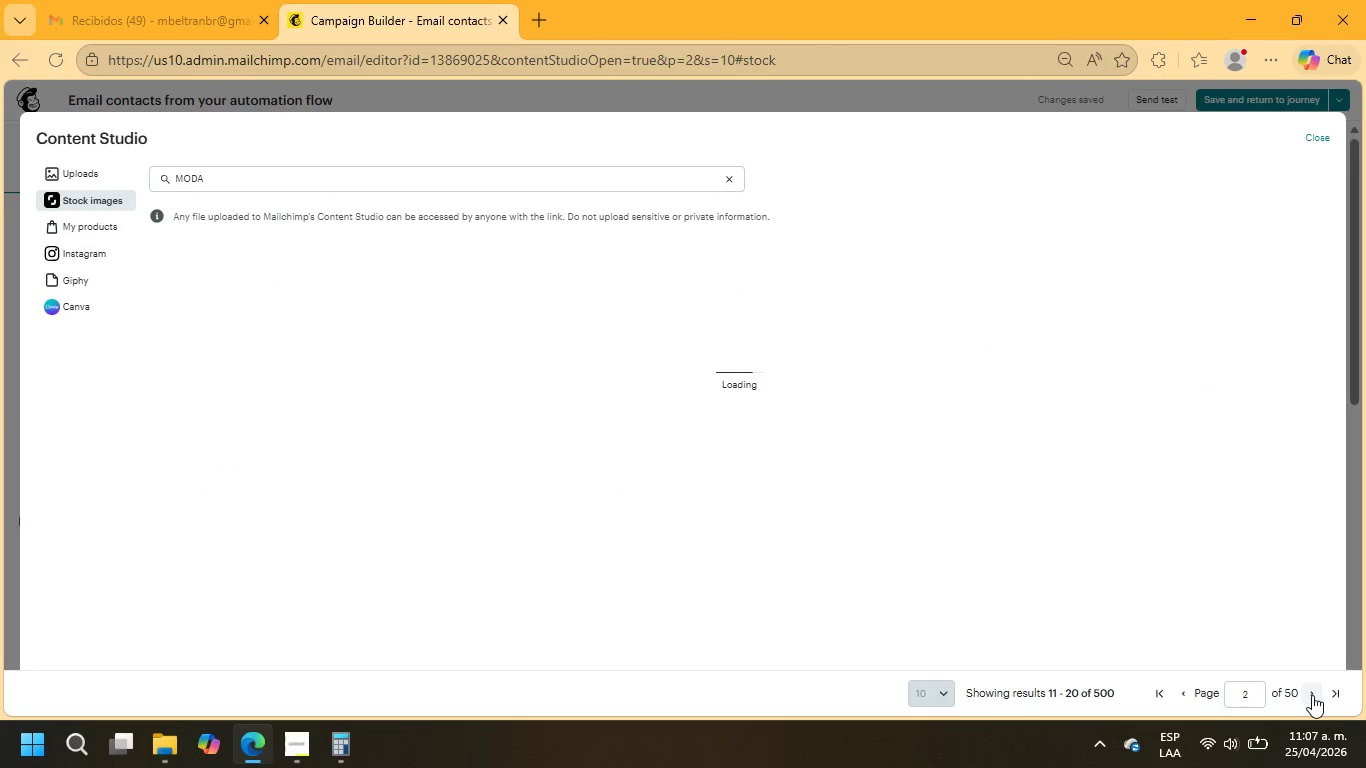 
scroll: coordinate [1190, 608], scroll_direction: down, amount: 4.0
 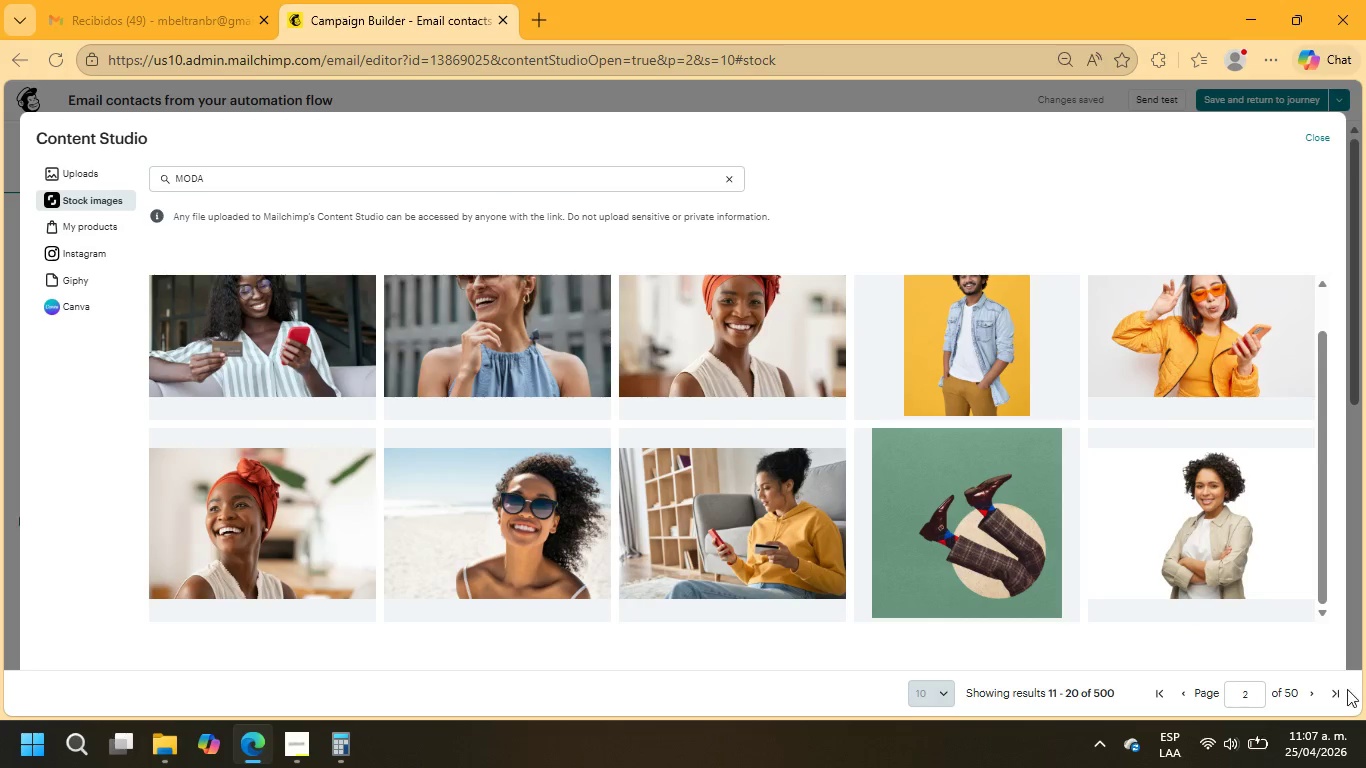 
left_click([1307, 693])
 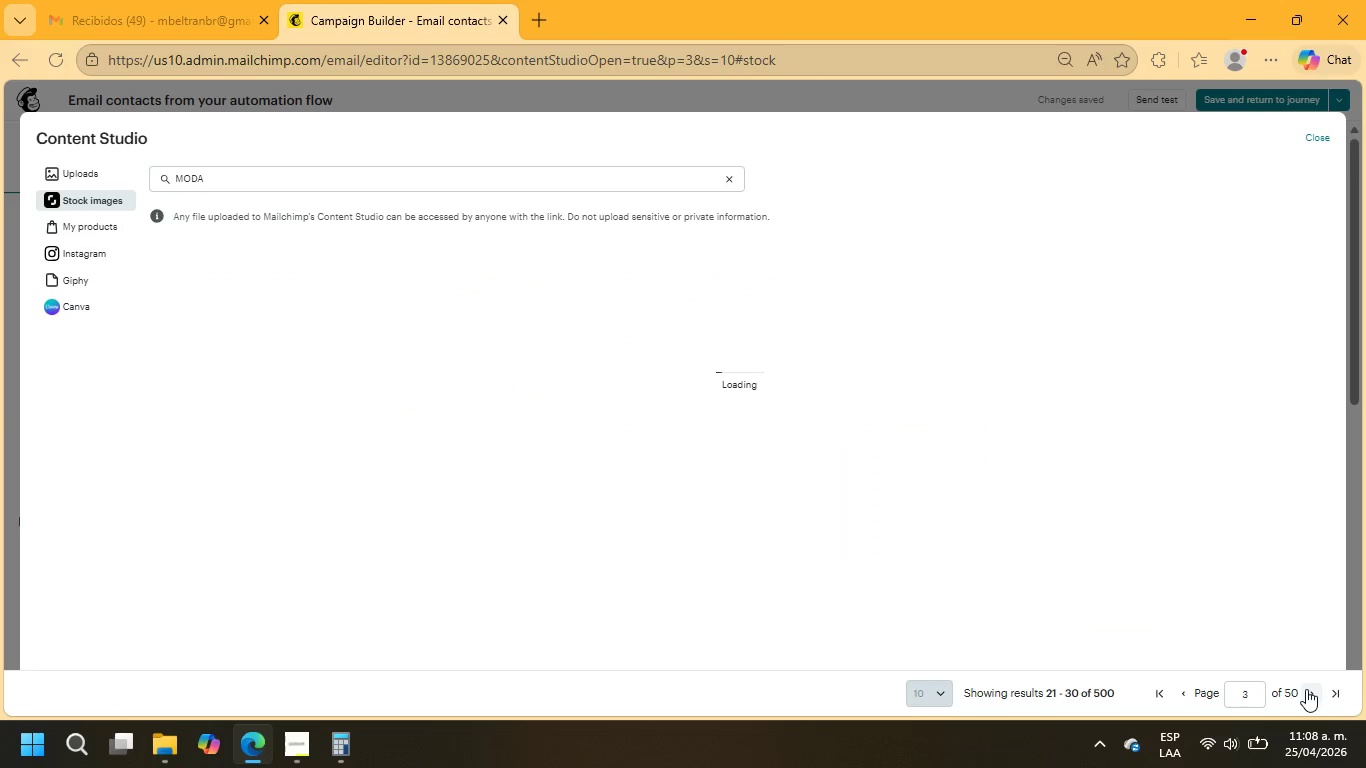 
wait(8.3)
 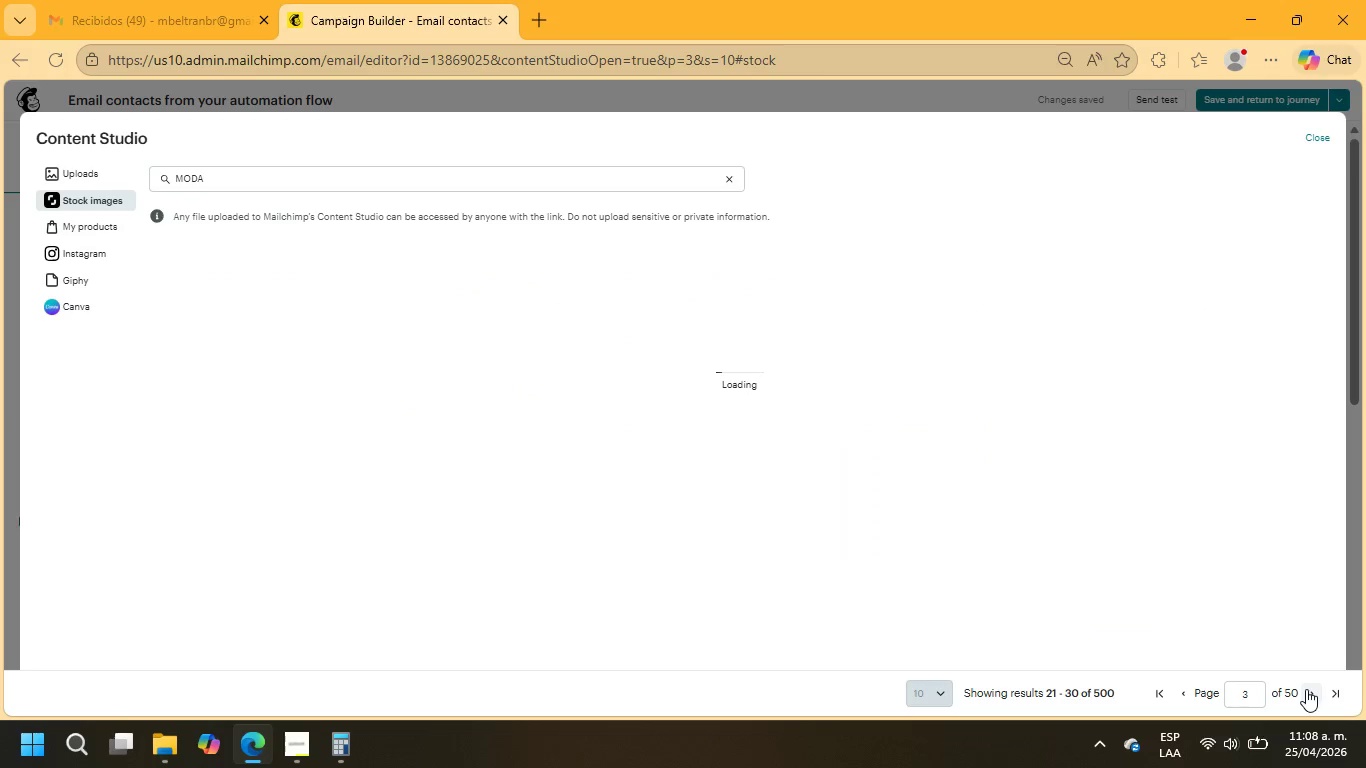 
left_click_drag(start_coordinate=[235, 185], to_coordinate=[129, 168])
 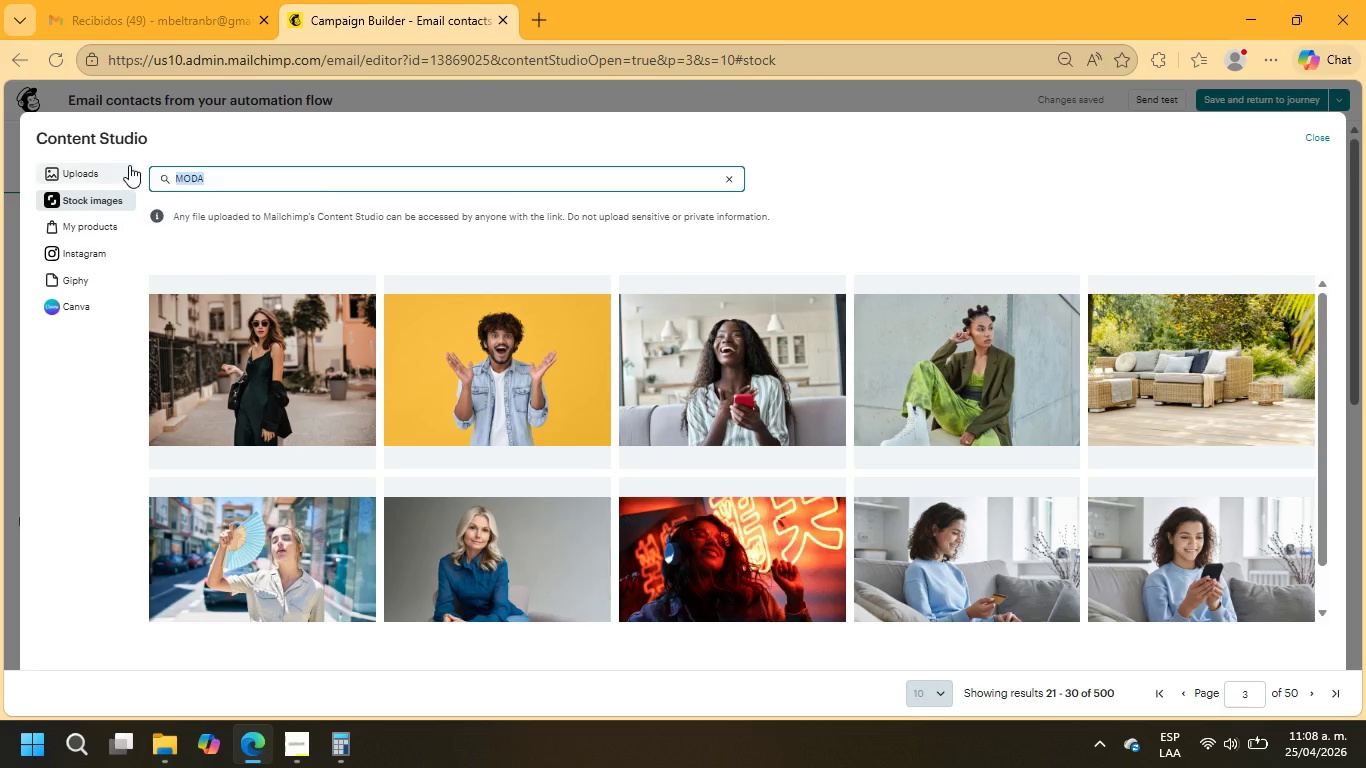 
type(FASHION/)
key(Backspace)
type( LUXURY)
 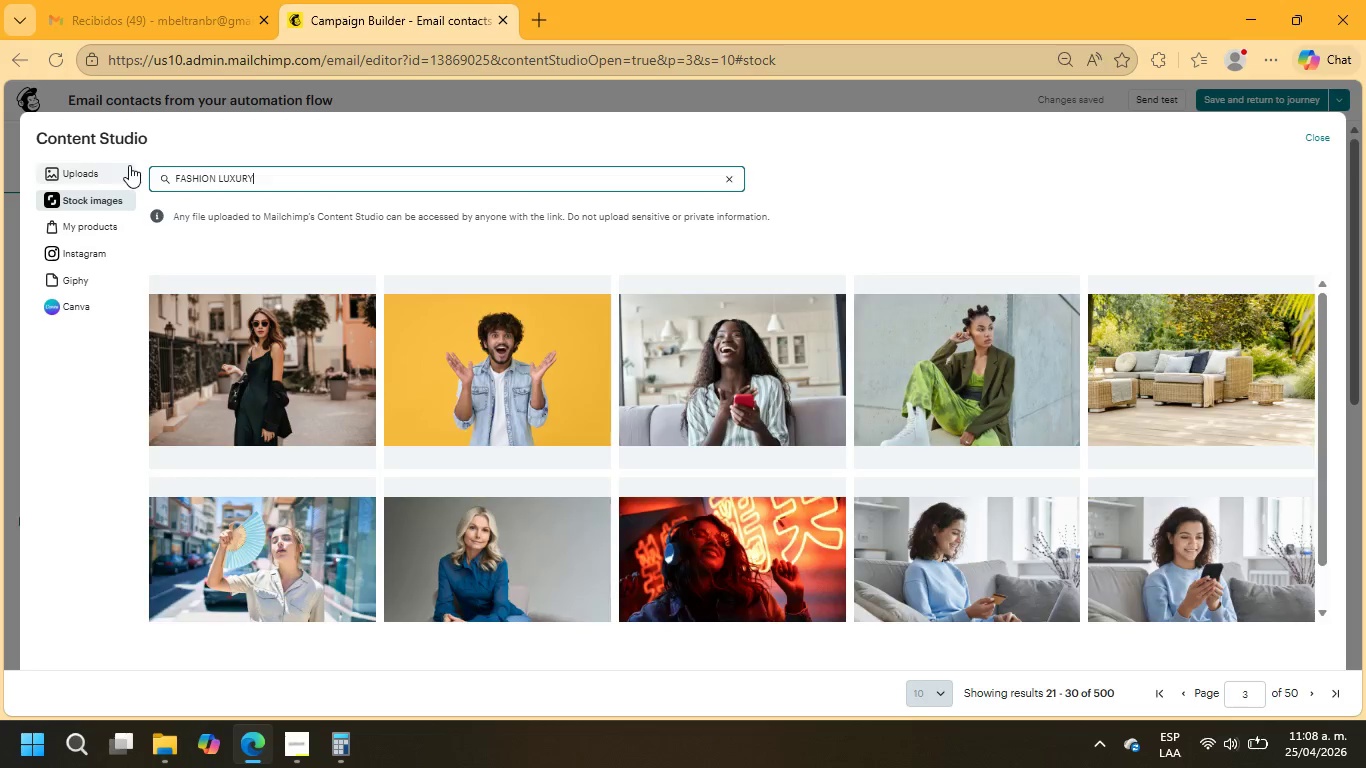 
key(Enter)
 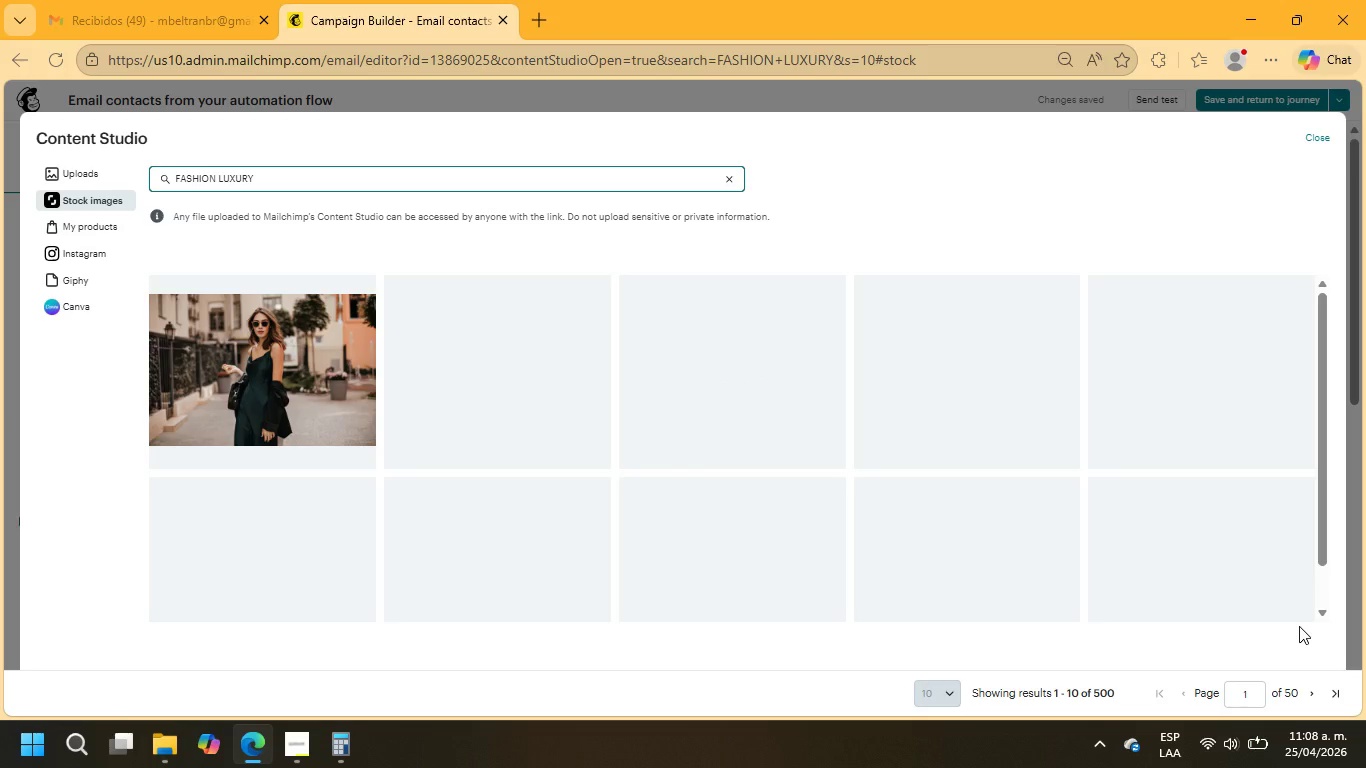 
wait(7.38)
 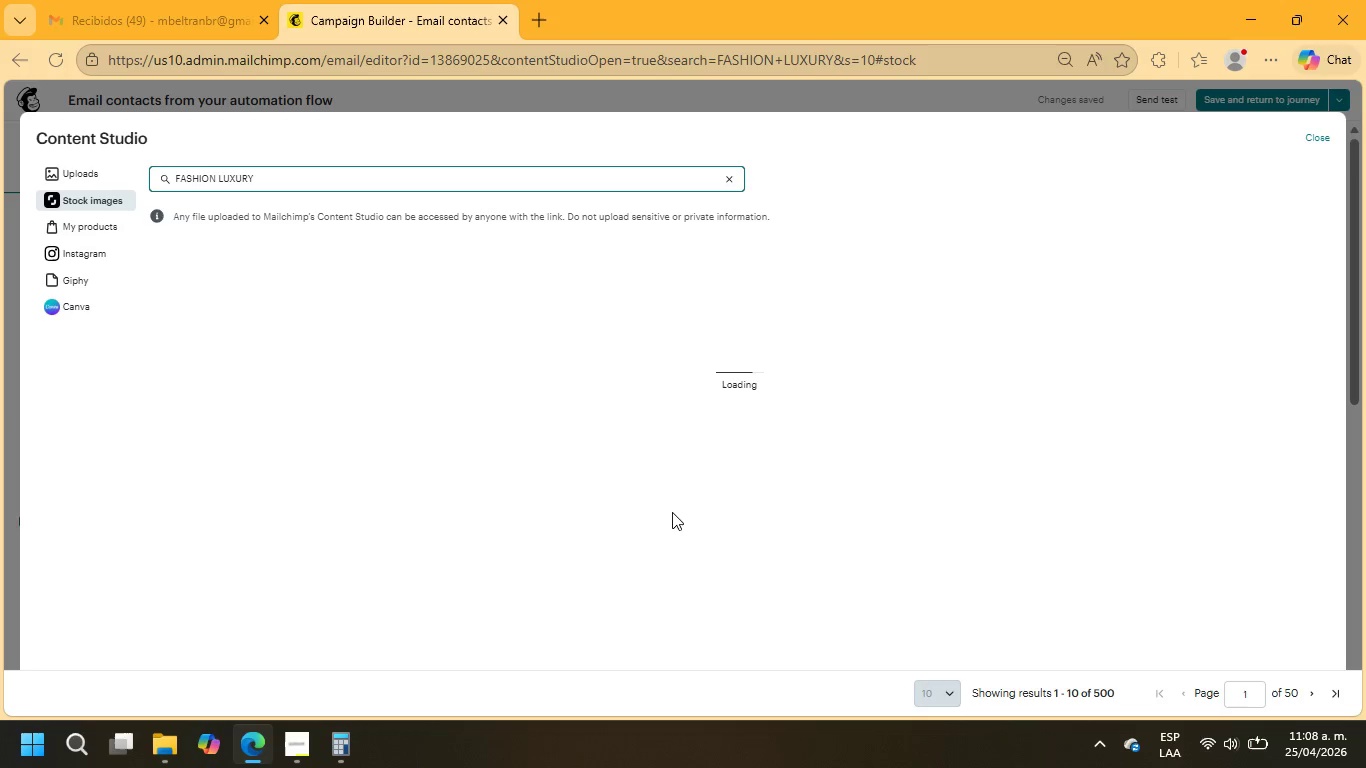 
scroll: coordinate [1075, 529], scroll_direction: down, amount: 3.0
 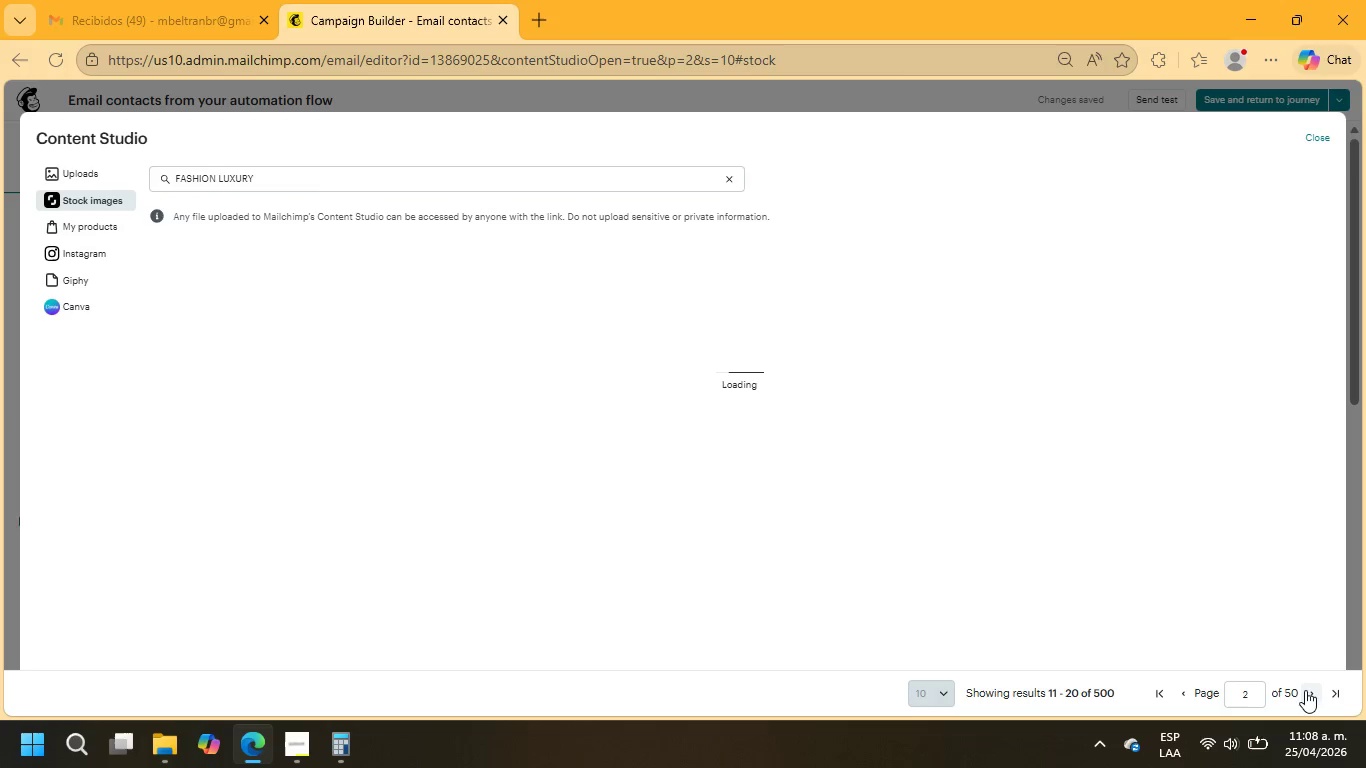 
wait(8.89)
 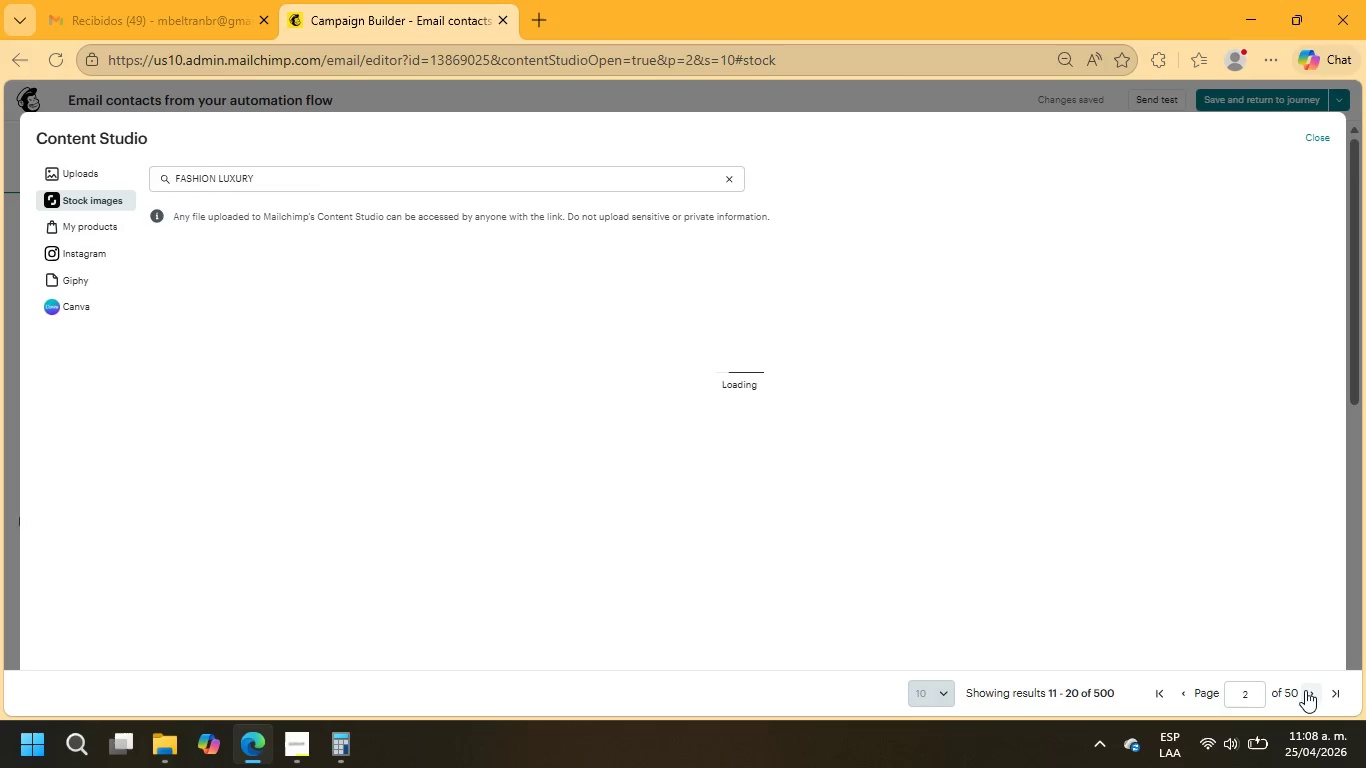 
scroll: coordinate [1227, 589], scroll_direction: down, amount: 7.0
 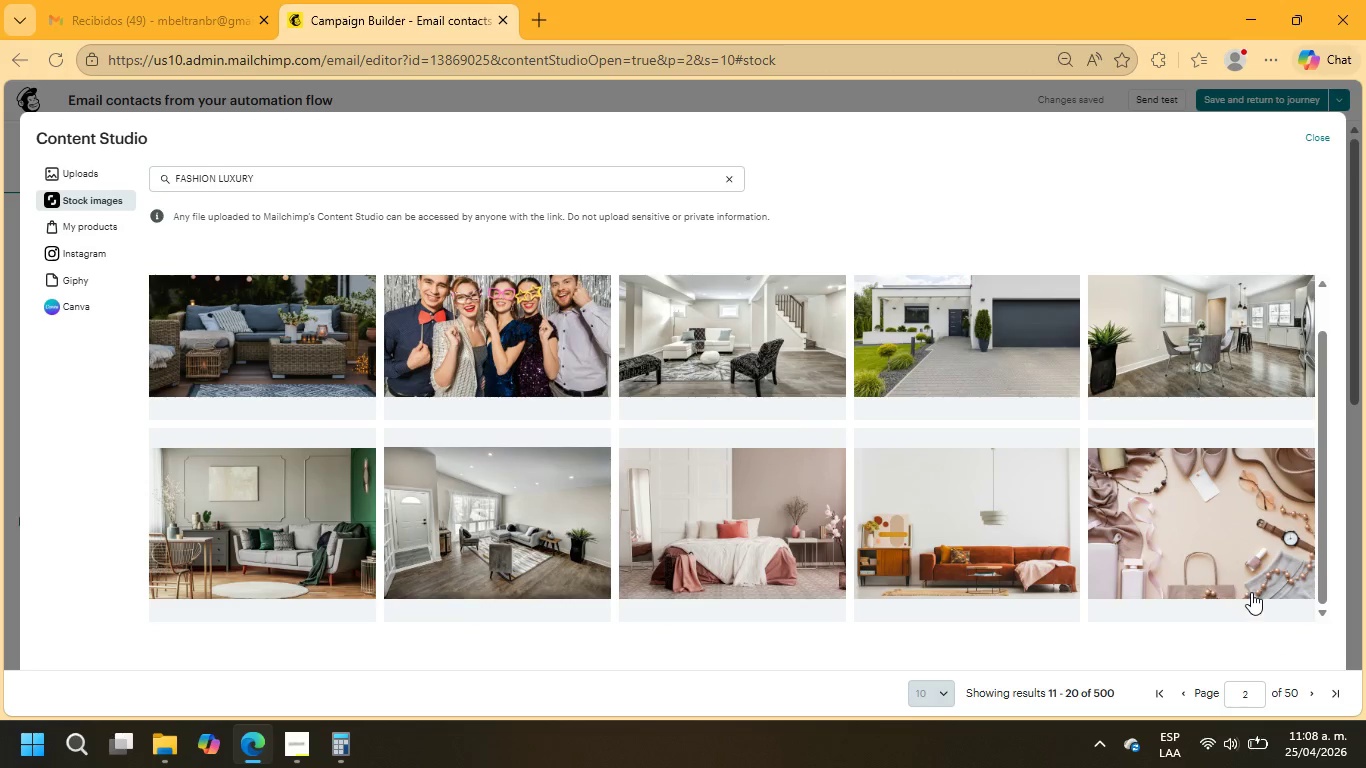 
left_click([1244, 561])
 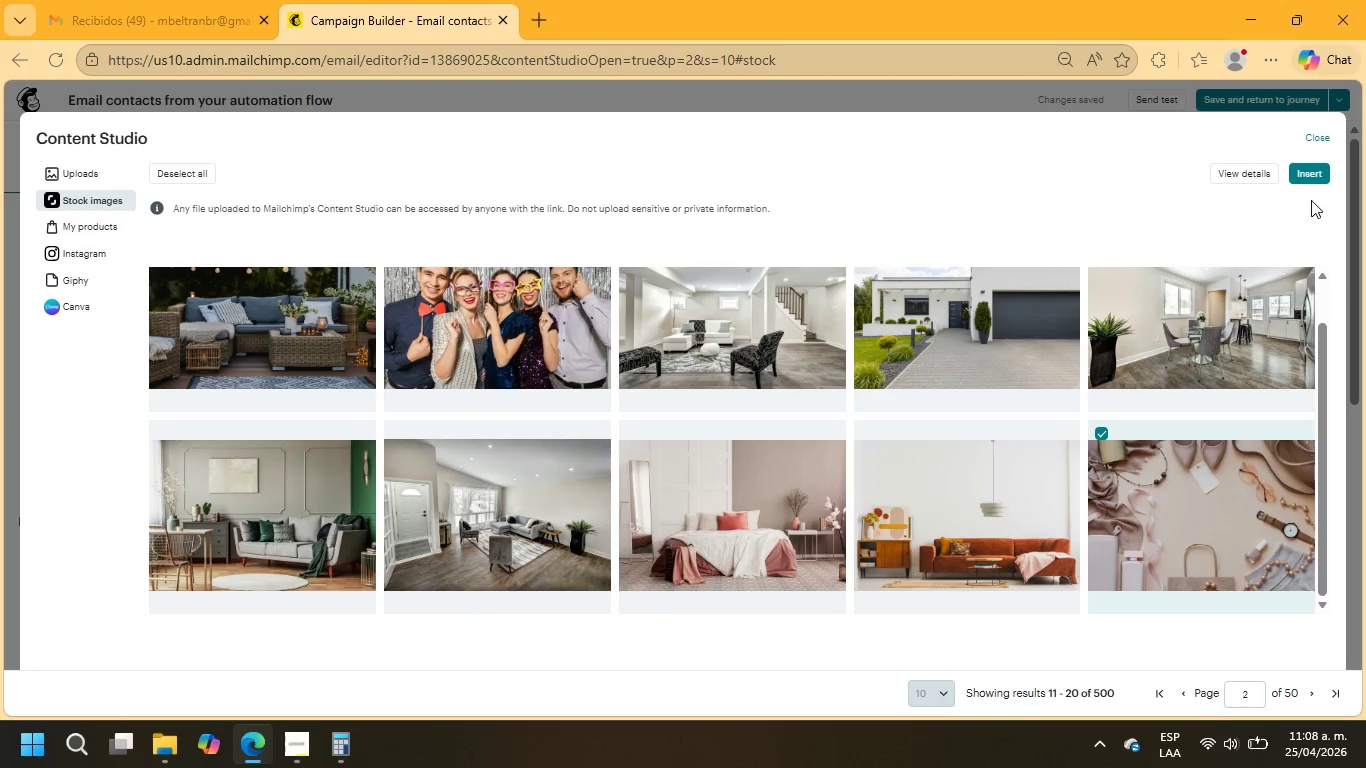 
double_click([1314, 177])
 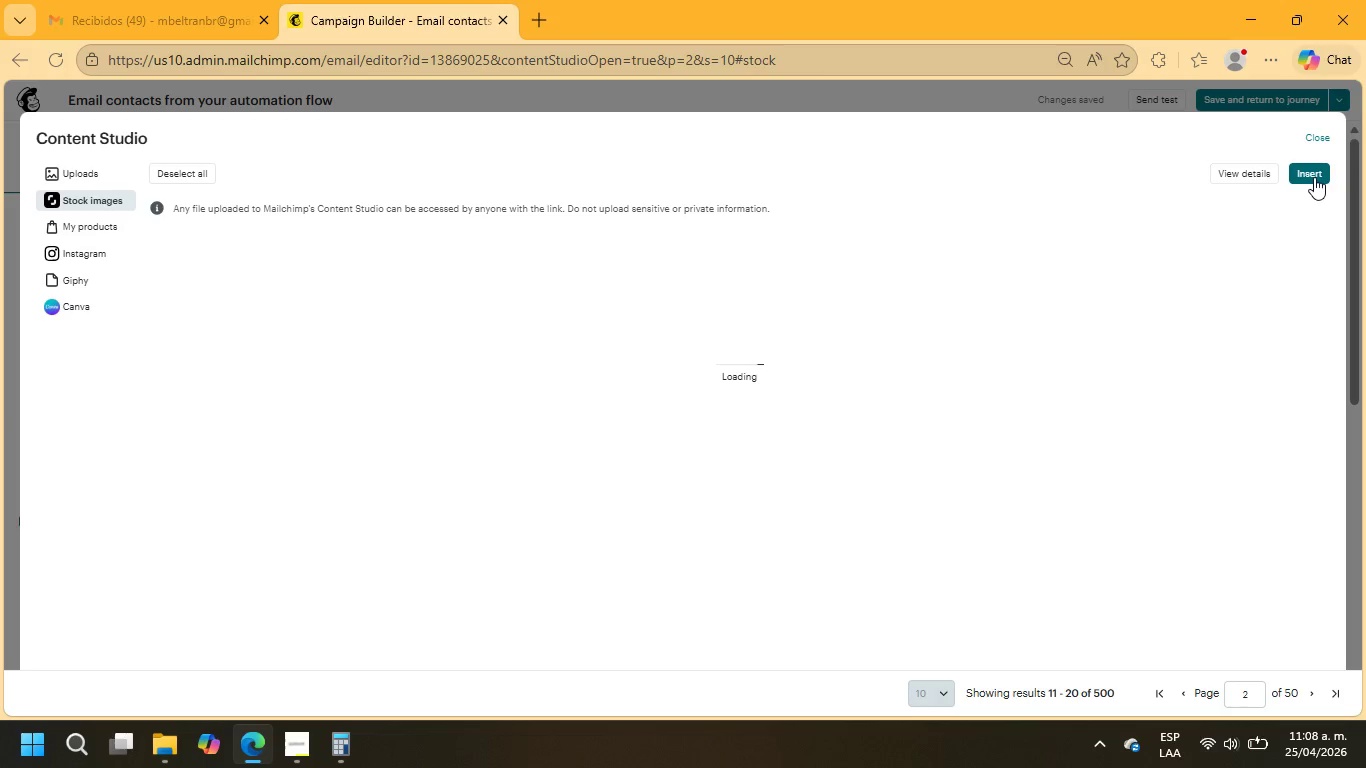 
wait(7.91)
 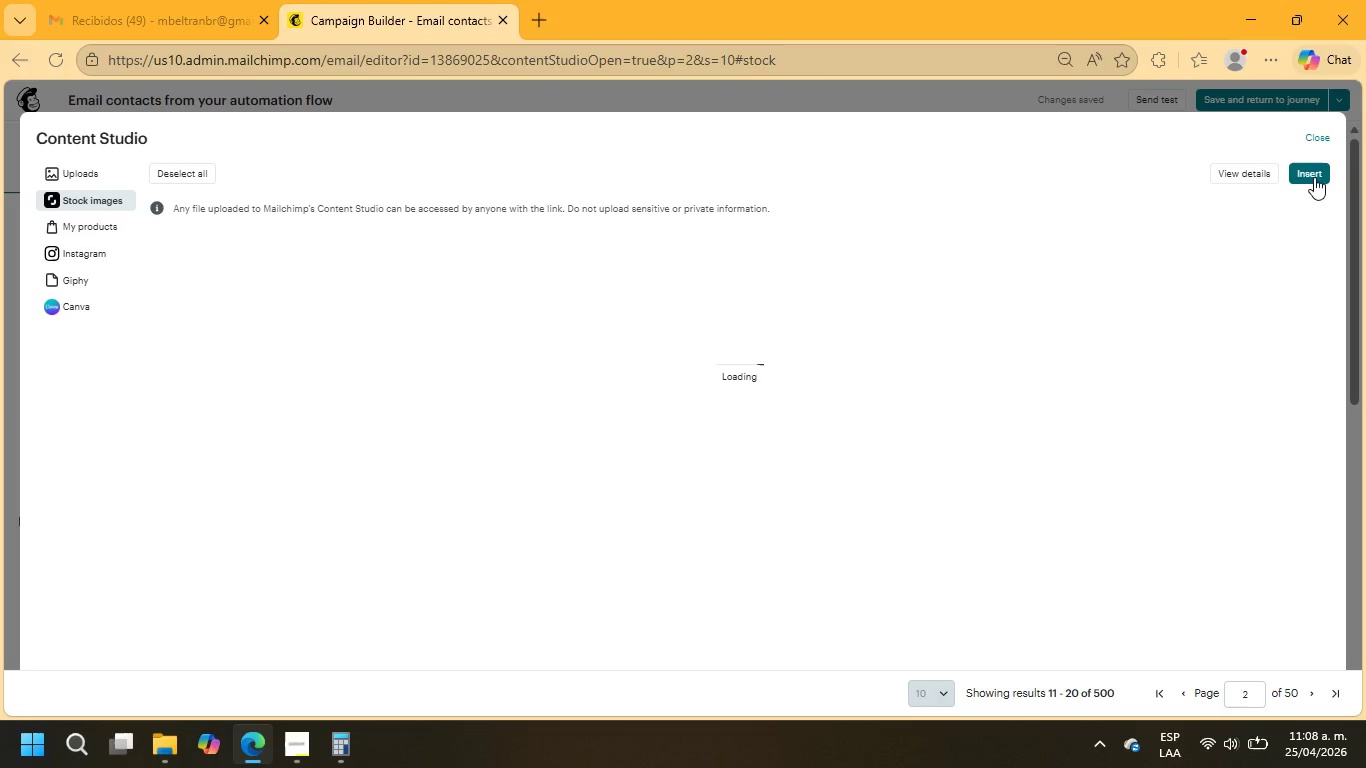 
left_click([281, 741])